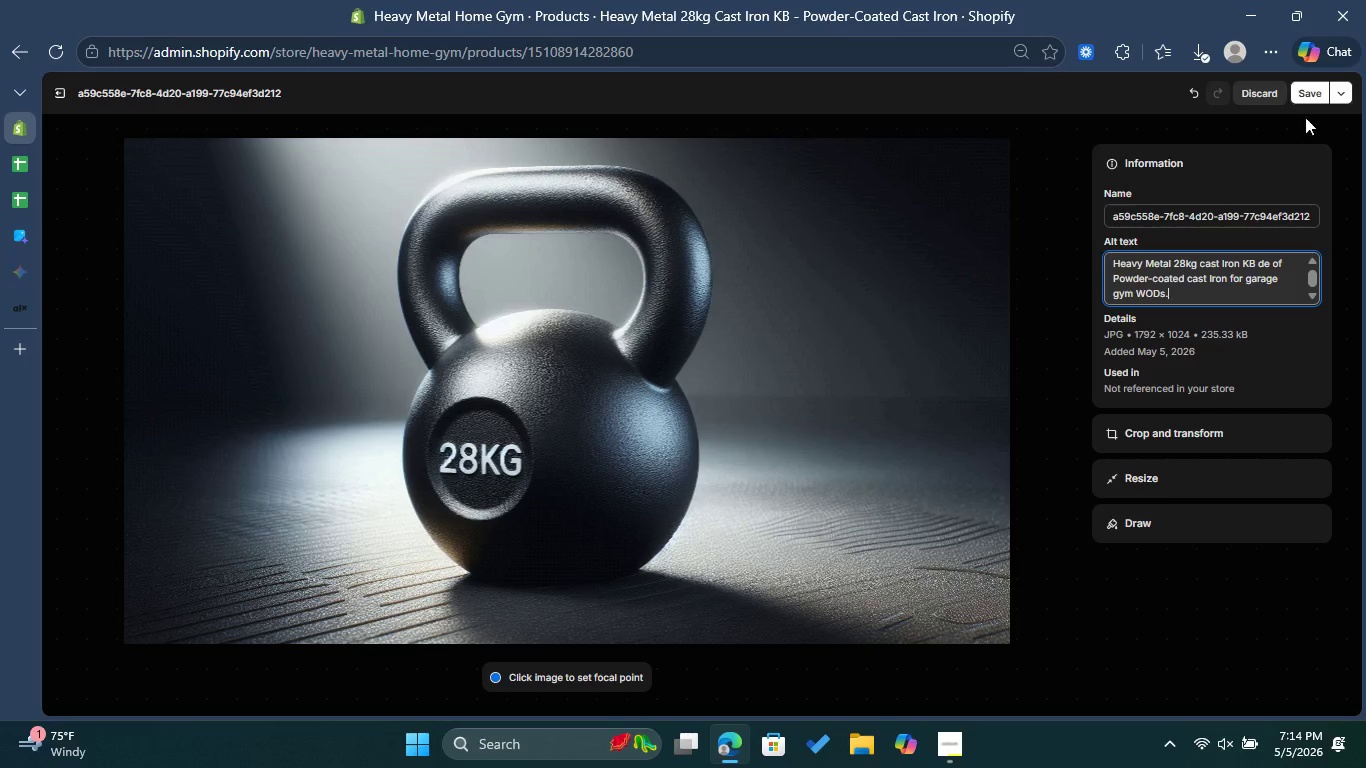 
left_click([1310, 103])
 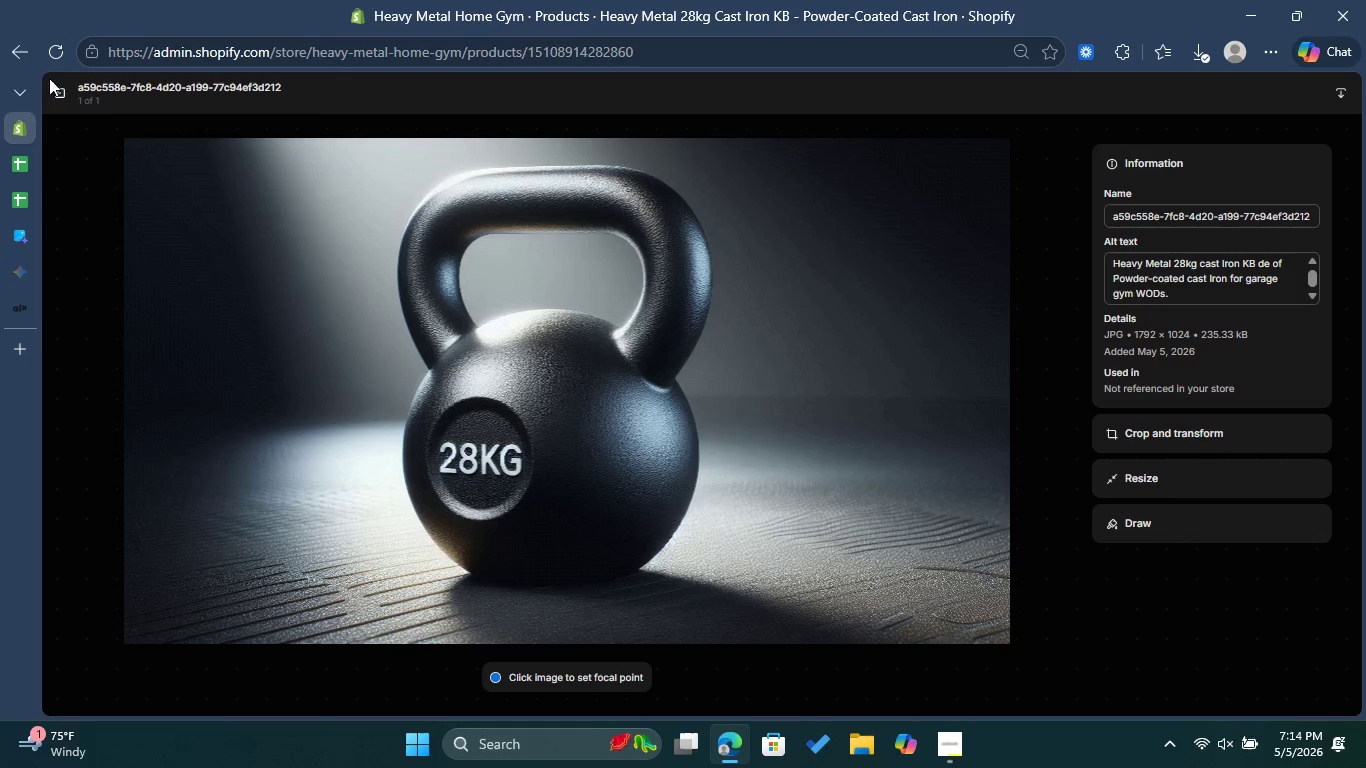 
left_click([66, 93])
 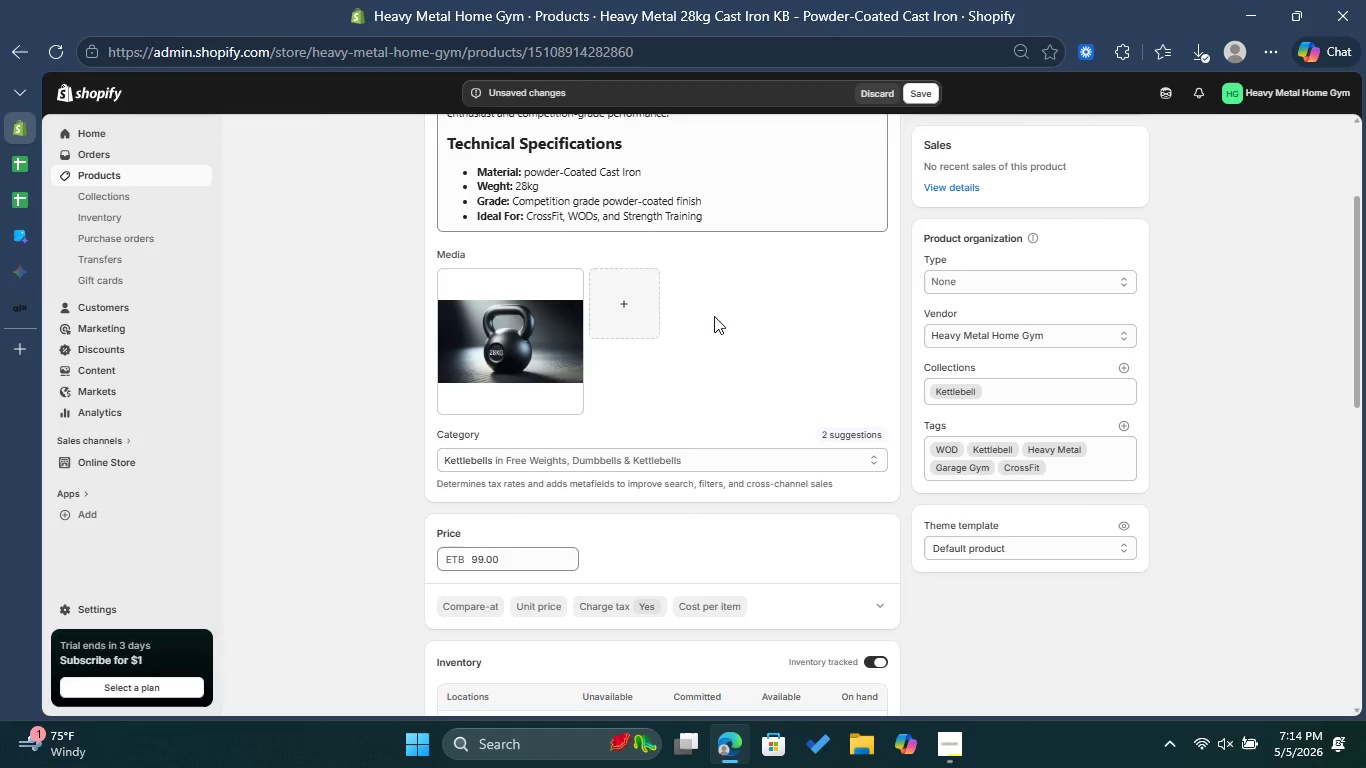 
scroll: coordinate [837, 378], scroll_direction: down, amount: 12.0
 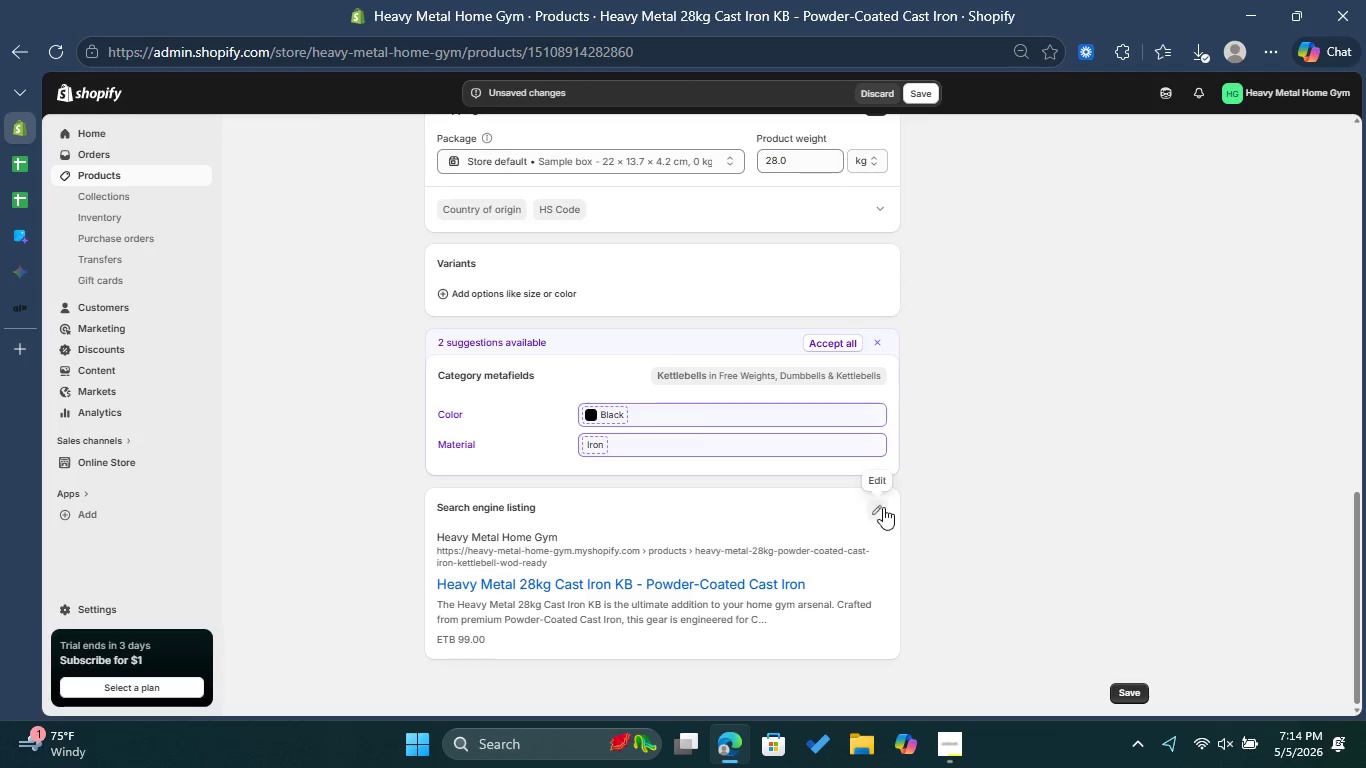 
left_click([875, 507])
 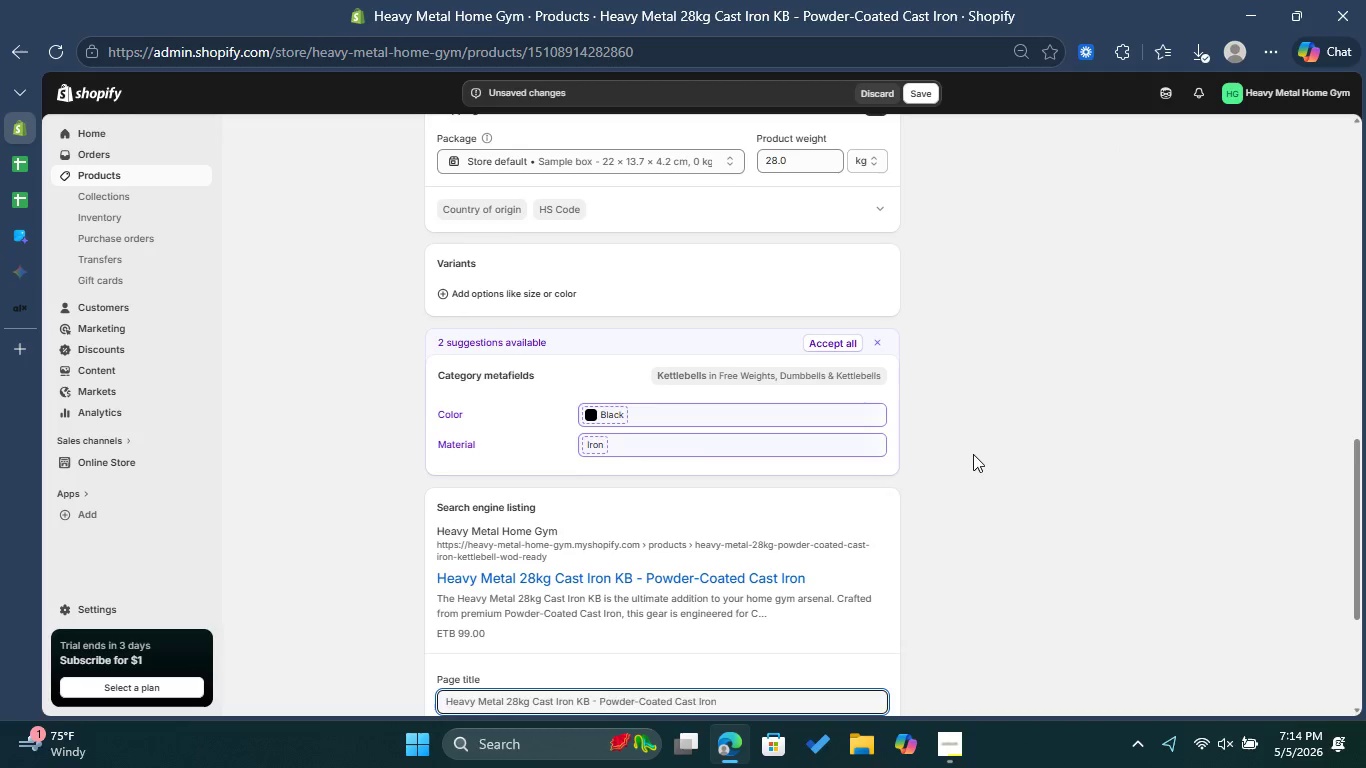 
scroll: coordinate [987, 431], scroll_direction: down, amount: 4.0
 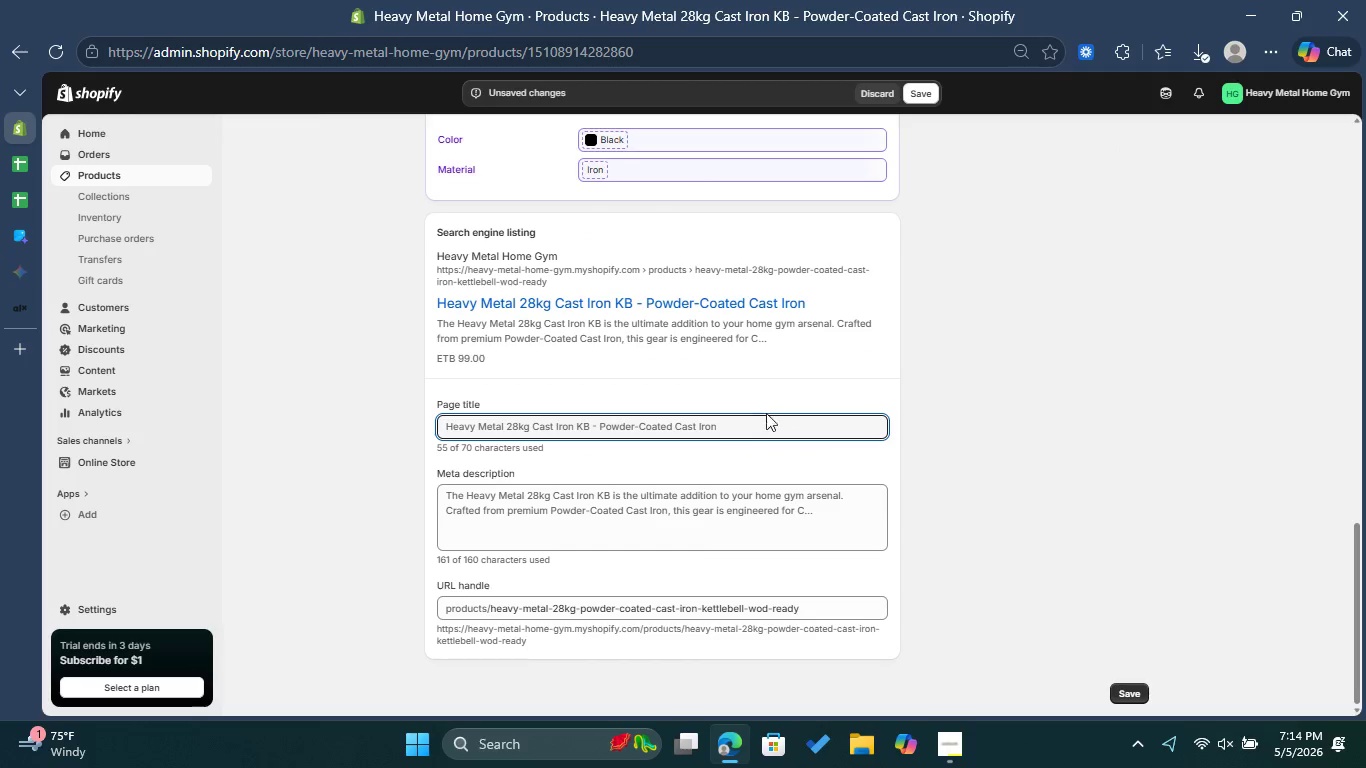 
left_click([761, 422])
 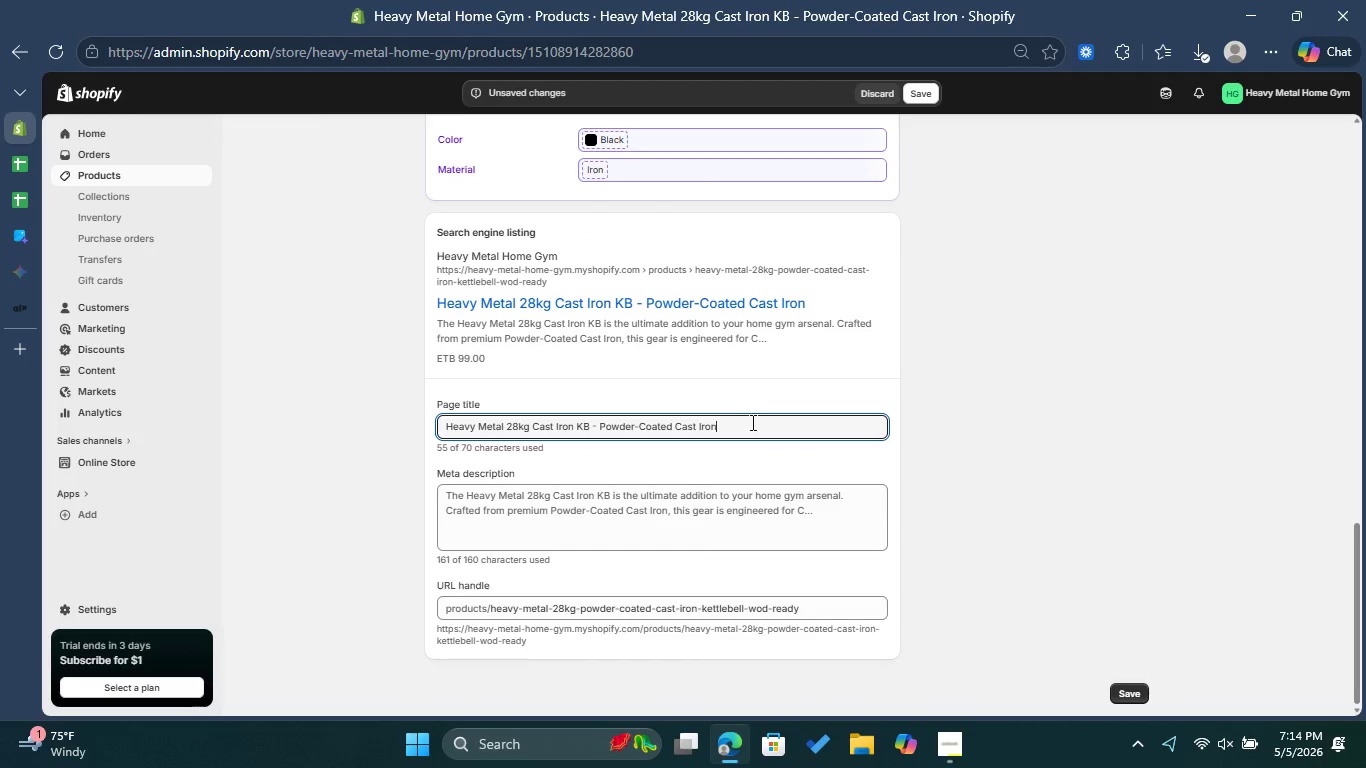 
left_click_drag(start_coordinate=[751, 422], to_coordinate=[595, 417])
 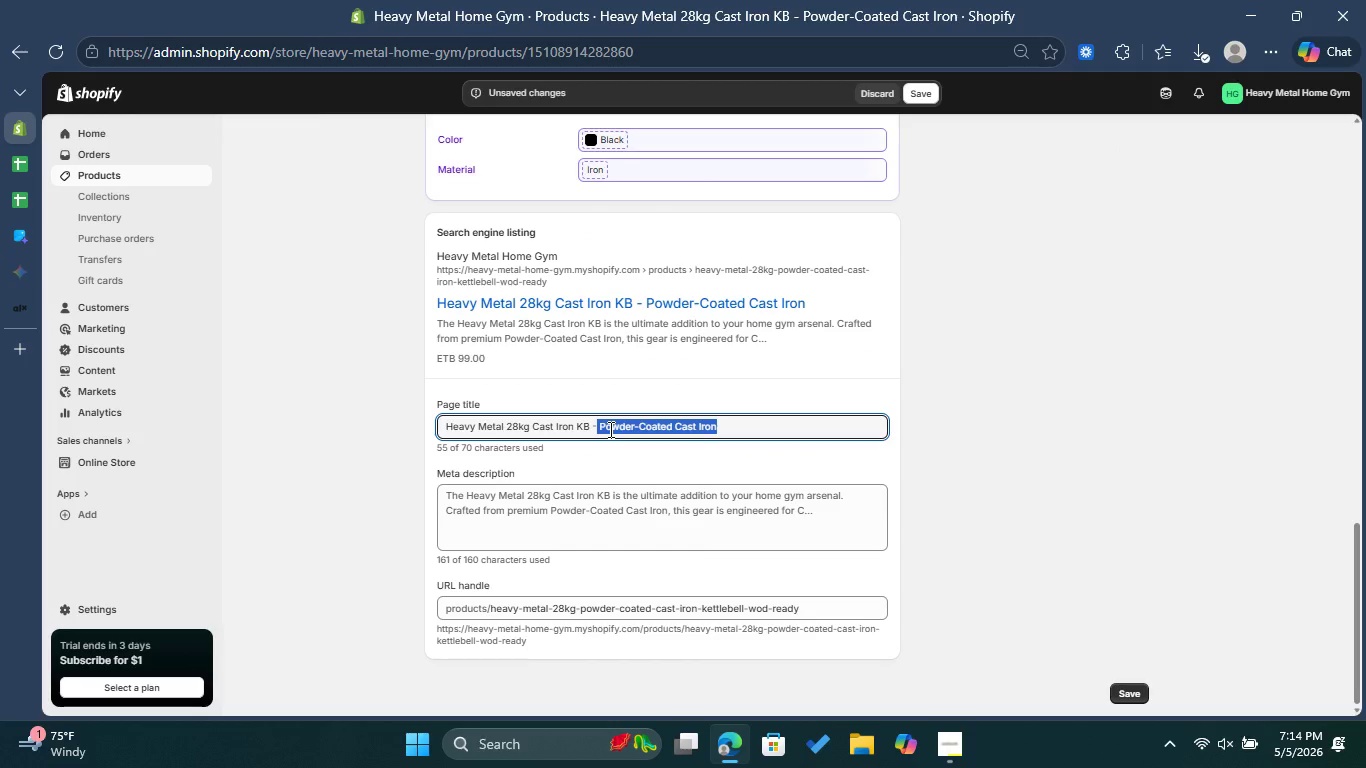 
key(Backspace)
type(| )
key(Backspace)
key(Backspace)
key(Backspace)
type(| WOD Equipment)
 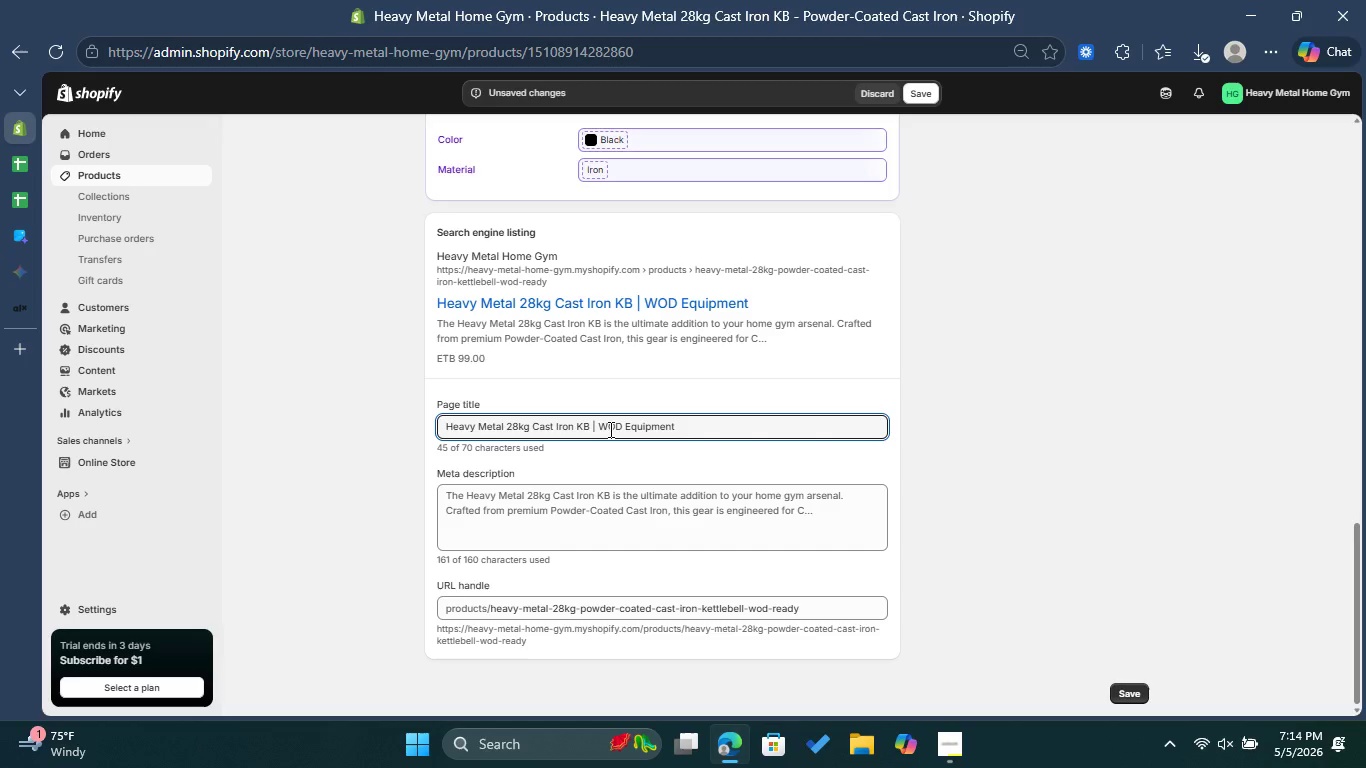 
wait(8.84)
 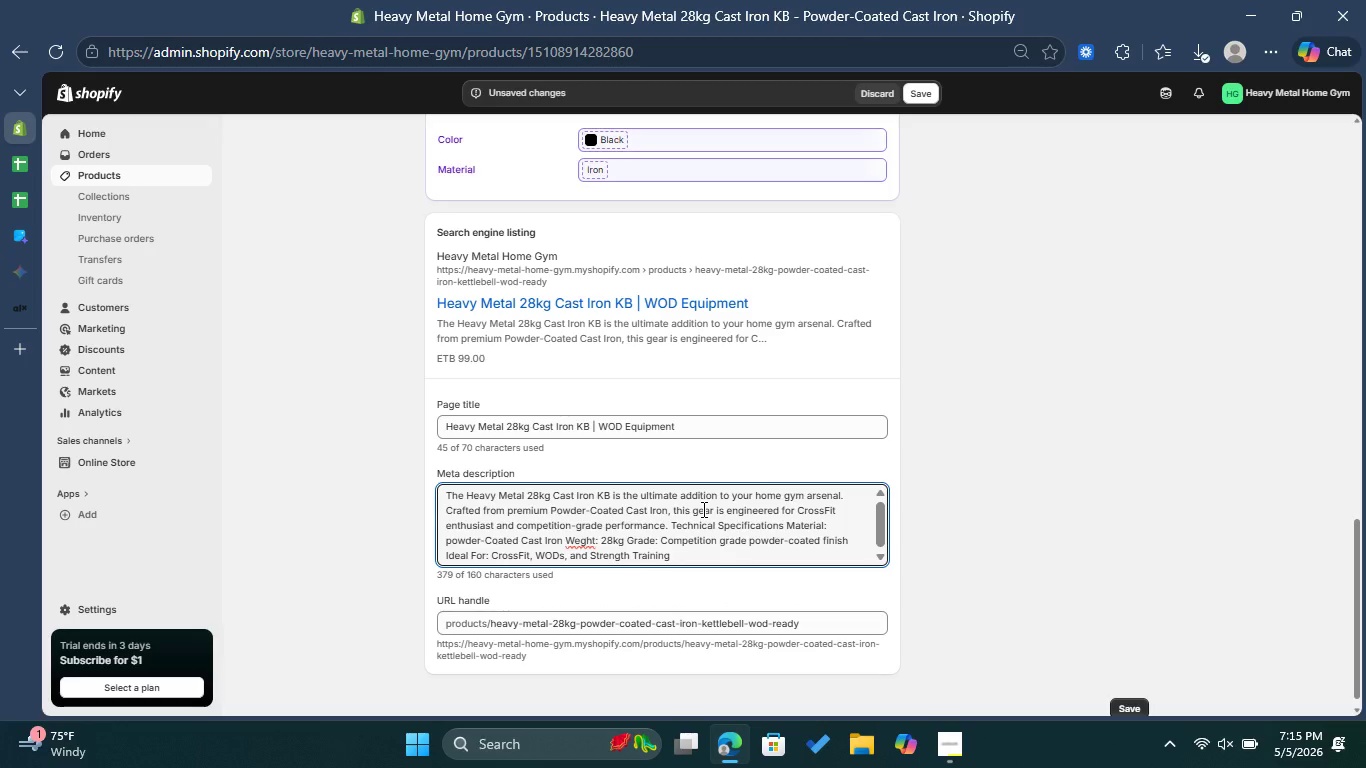 
left_click_drag(start_coordinate=[709, 551], to_coordinate=[424, 478])
 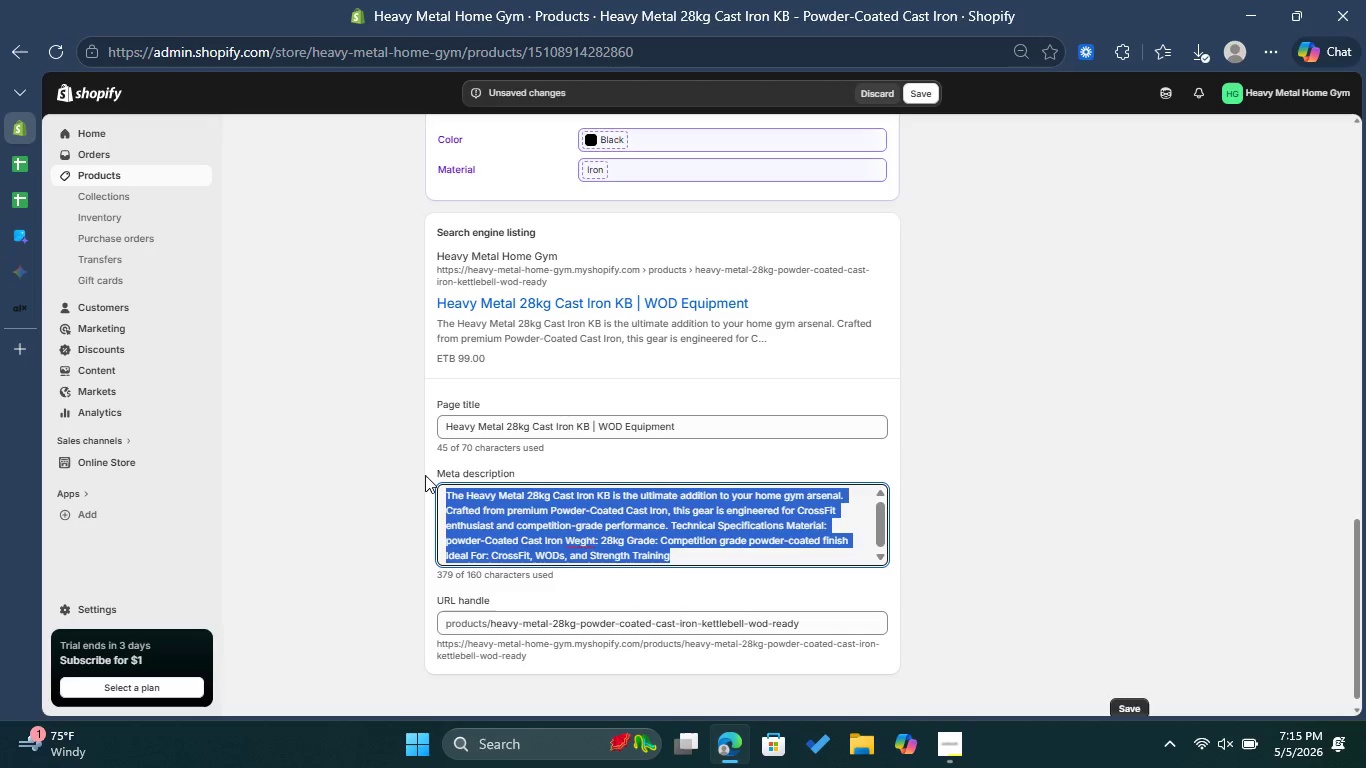 
key(Backspace)
type(Elevate your WOd)
key(Backspace)
type(D with the Heavy )
 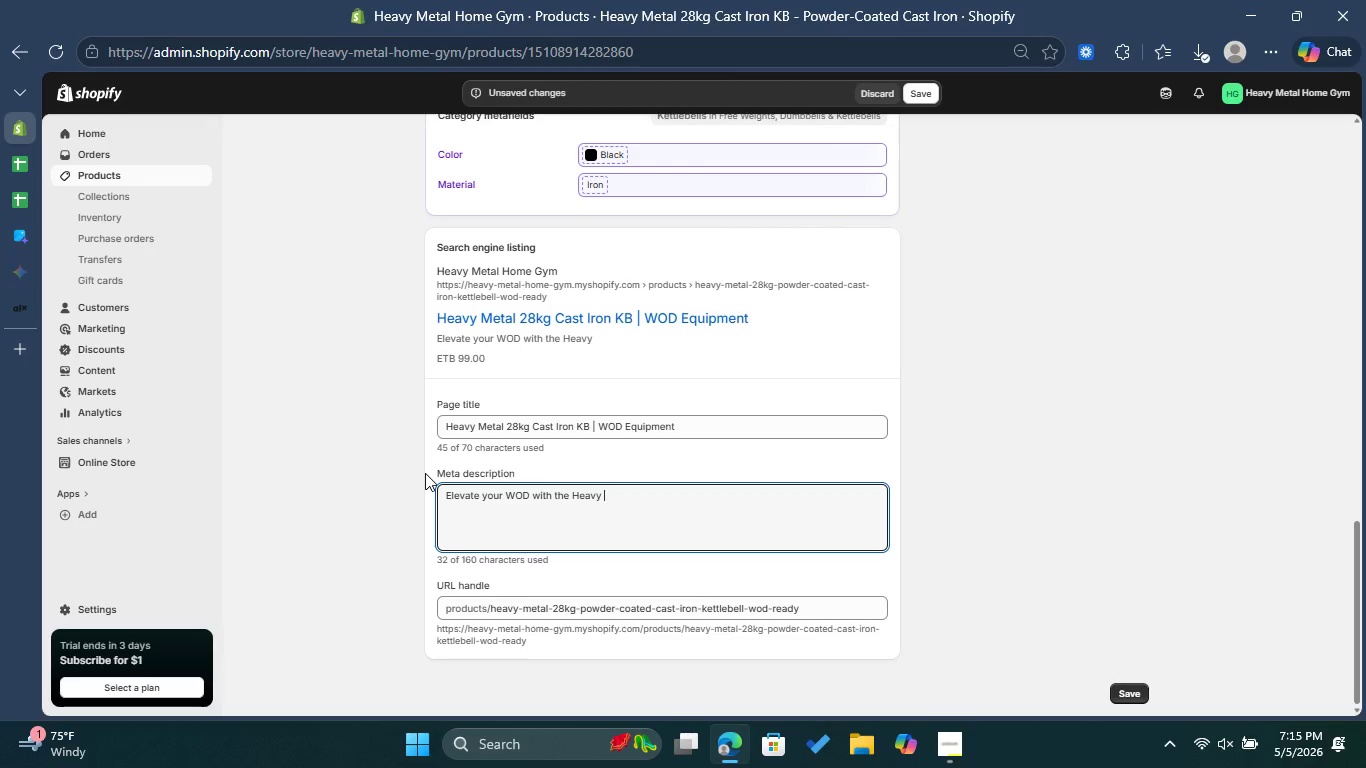 
type(Meatl 28kg )
 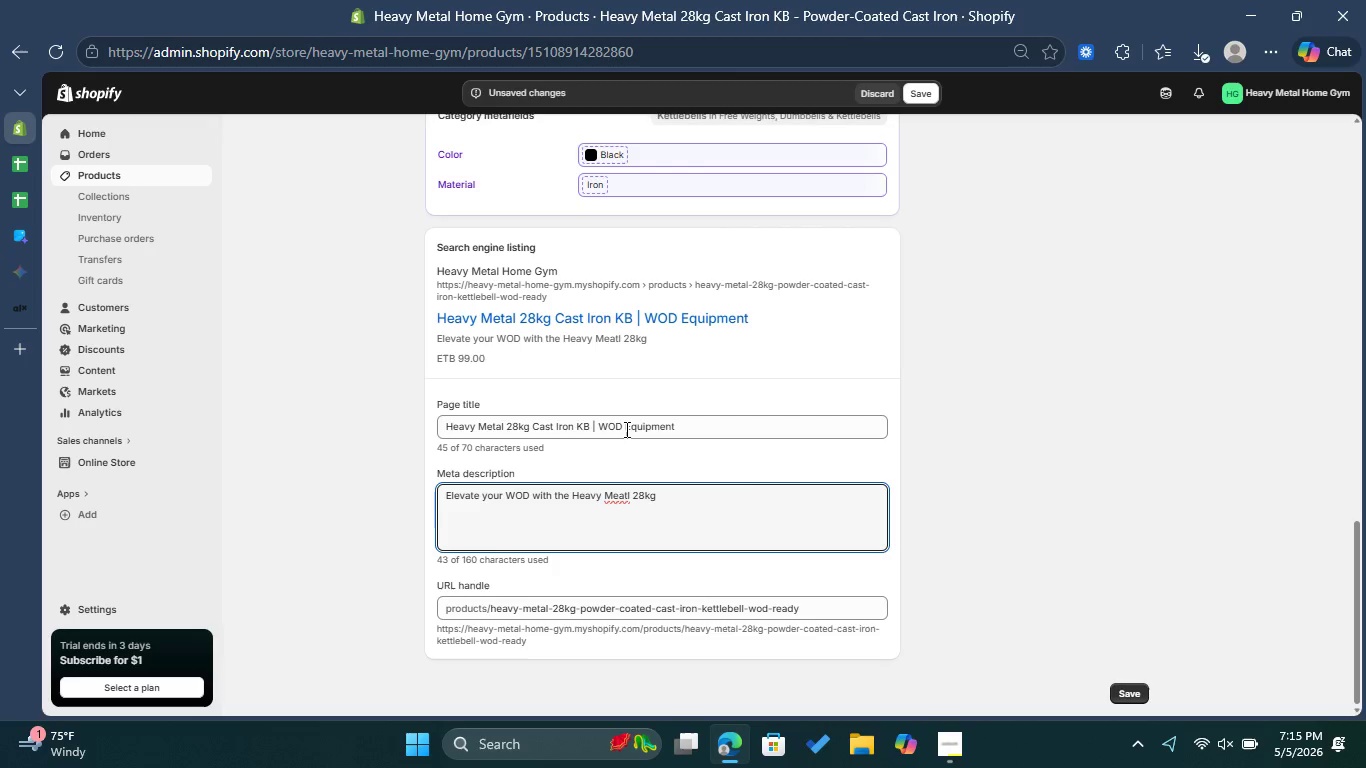 
left_click([616, 494])
 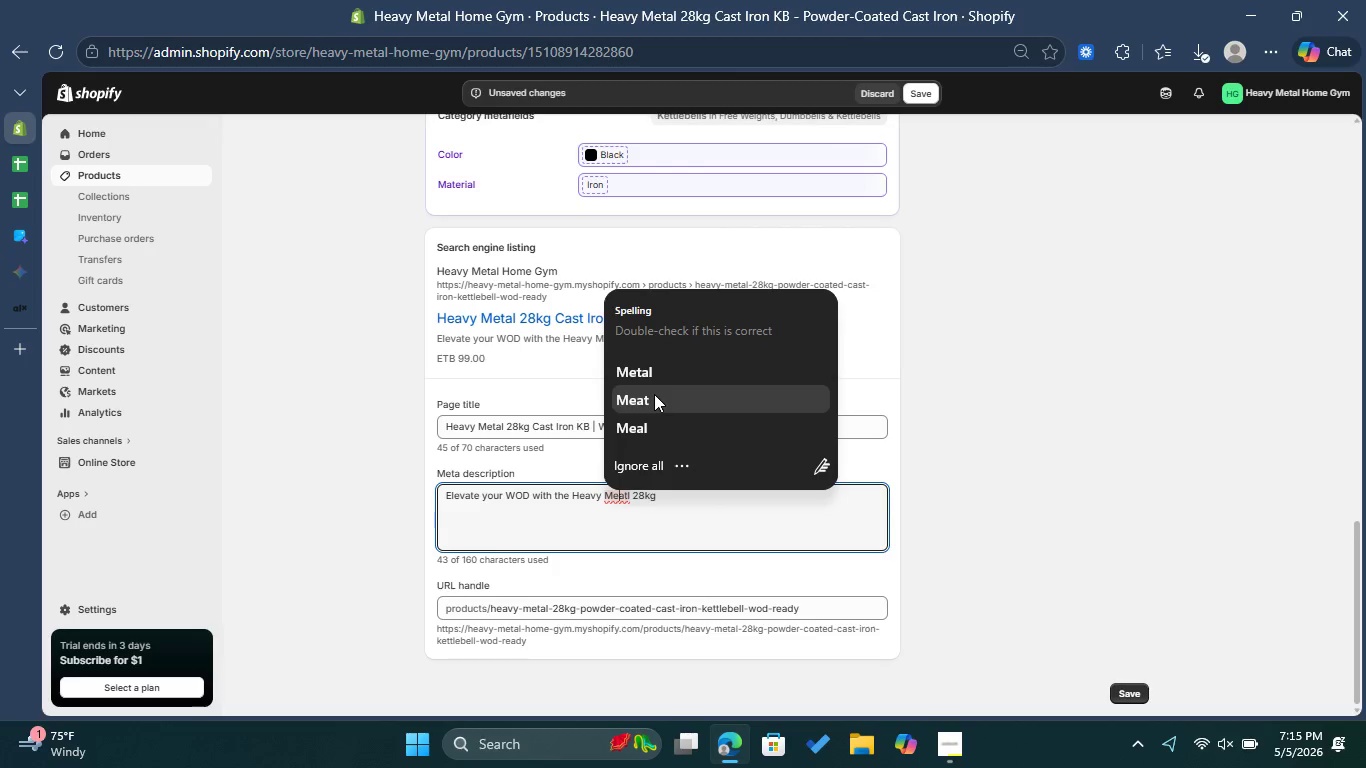 
left_click([658, 378])
 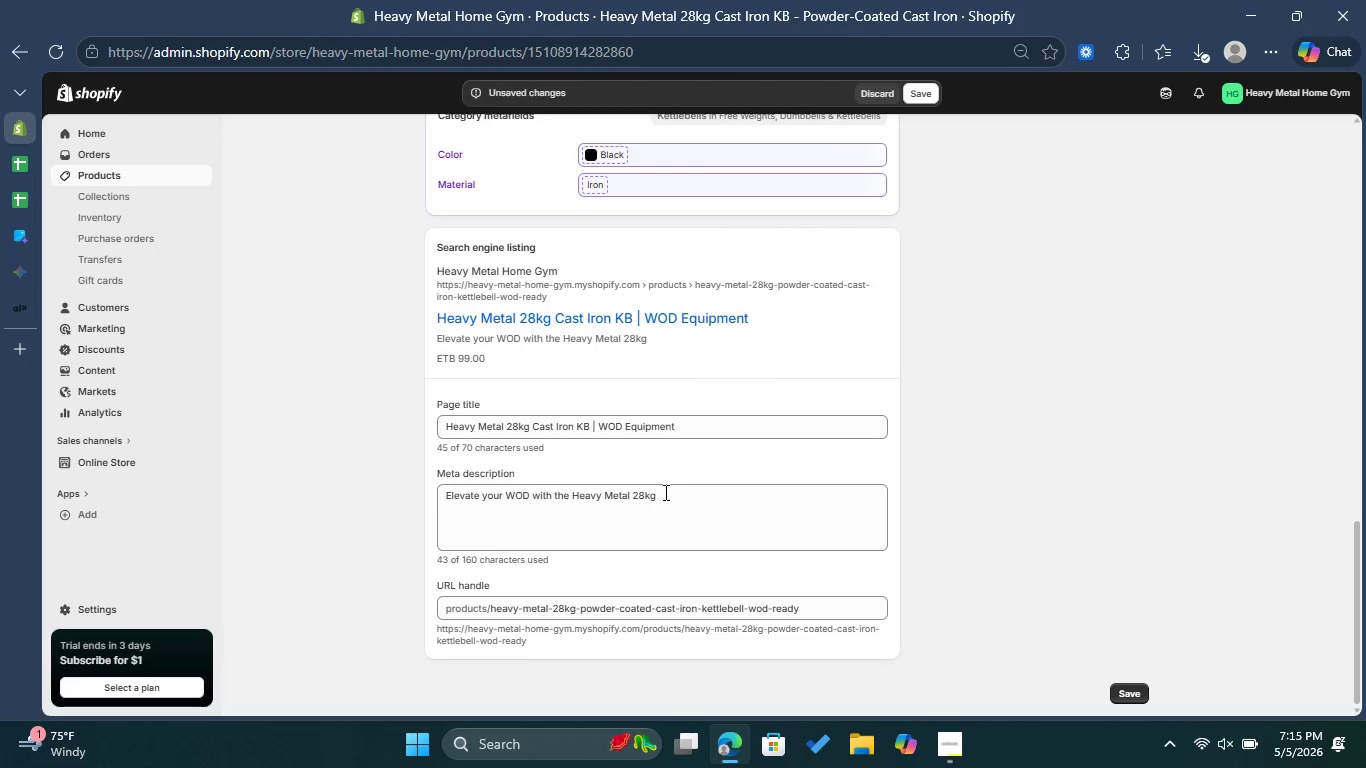 
left_click([665, 491])
 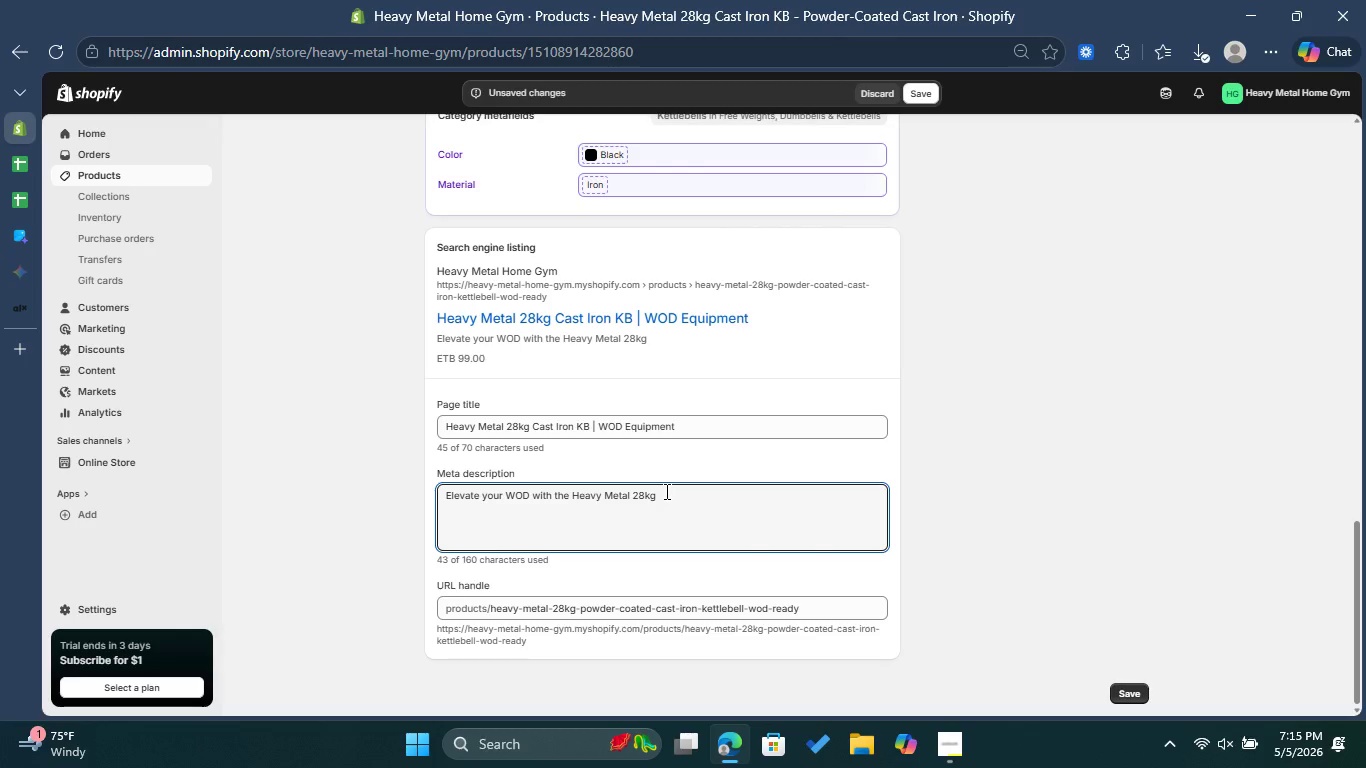 
type(Cast Iroon)
key(Backspace)
key(Backspace)
type(n KB. Durav)
key(Backspace)
type(ble)
 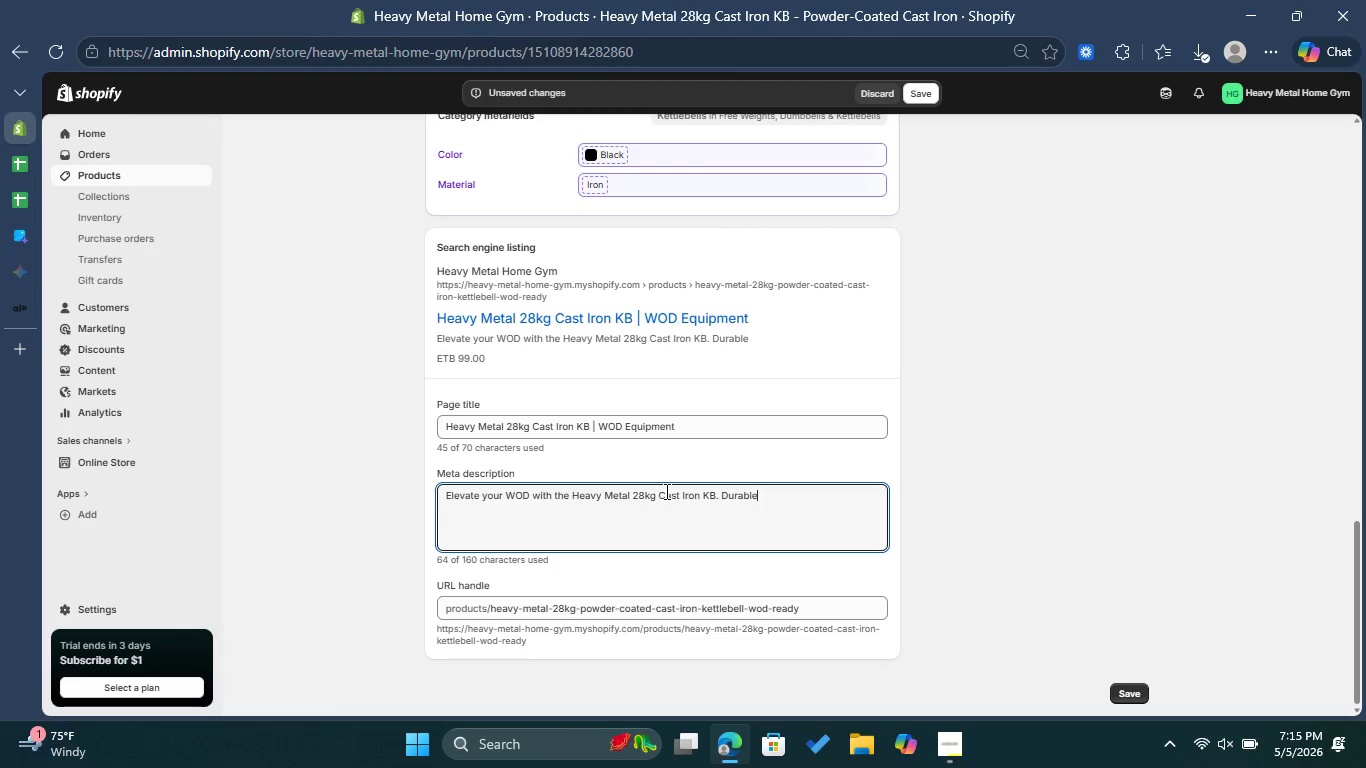 
wait(5.16)
 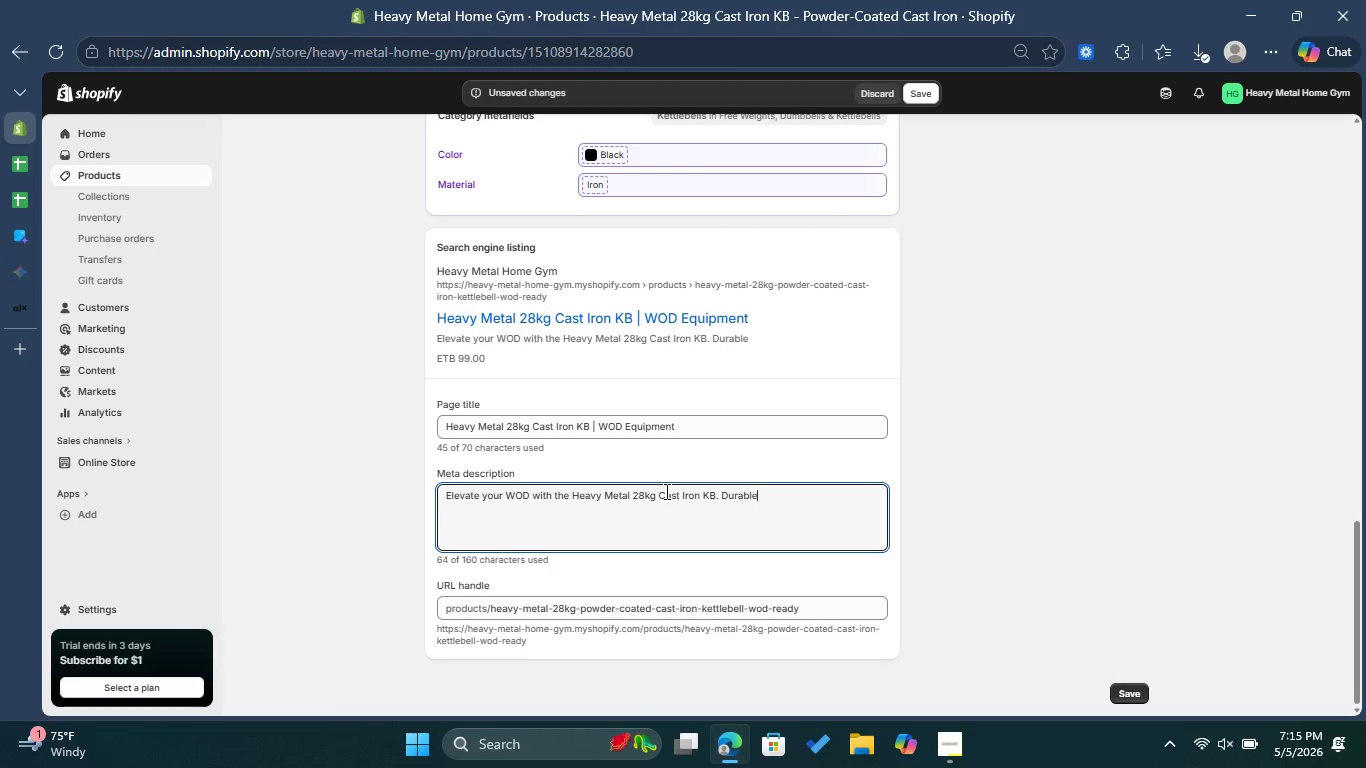 
type(Powder-)
 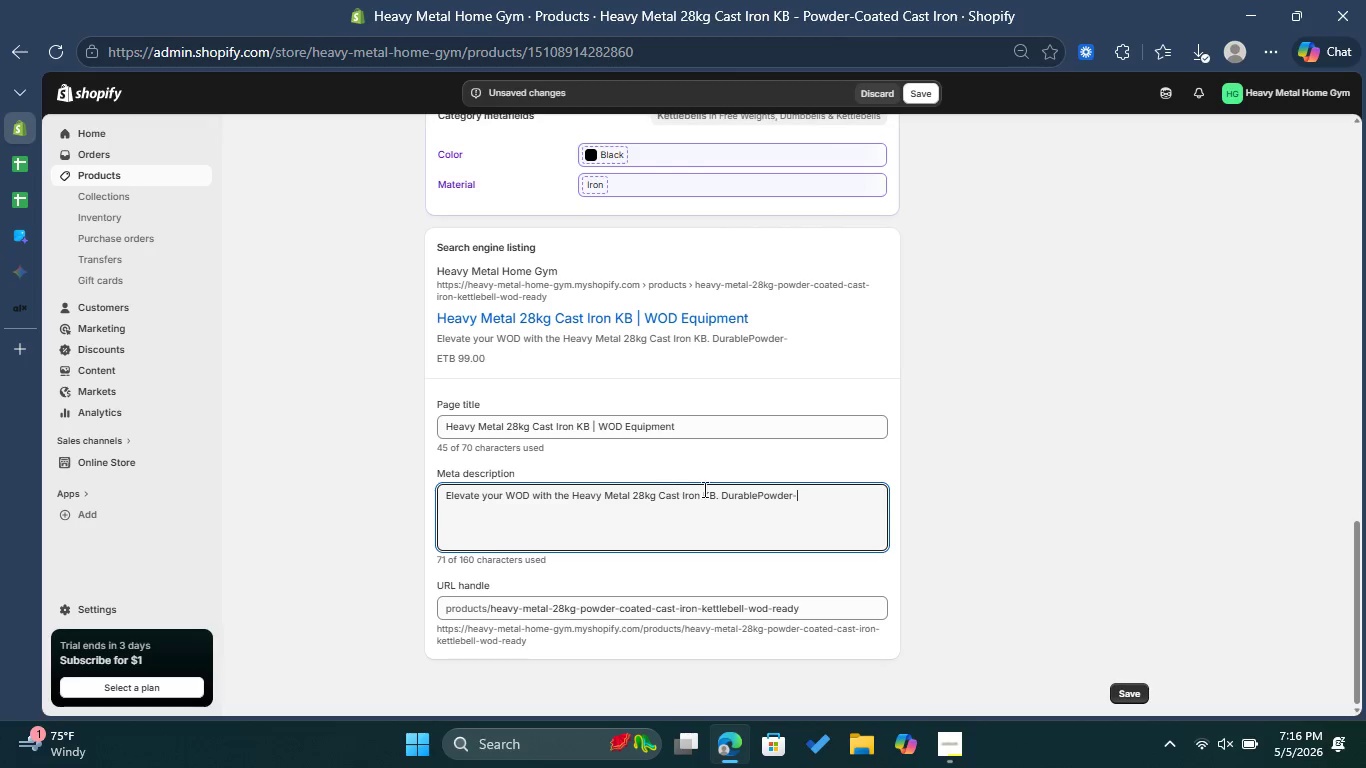 
mouse_move([762, 517])
 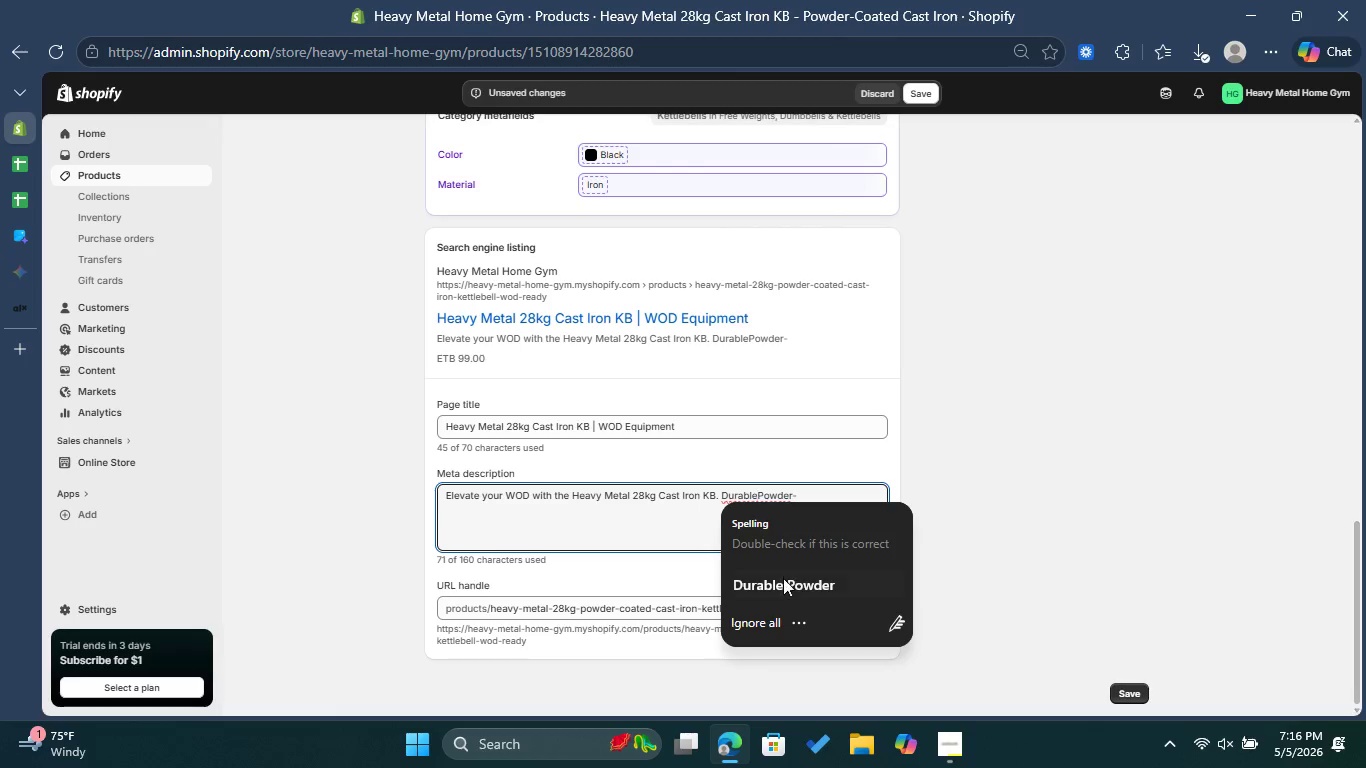 
left_click([783, 578])
 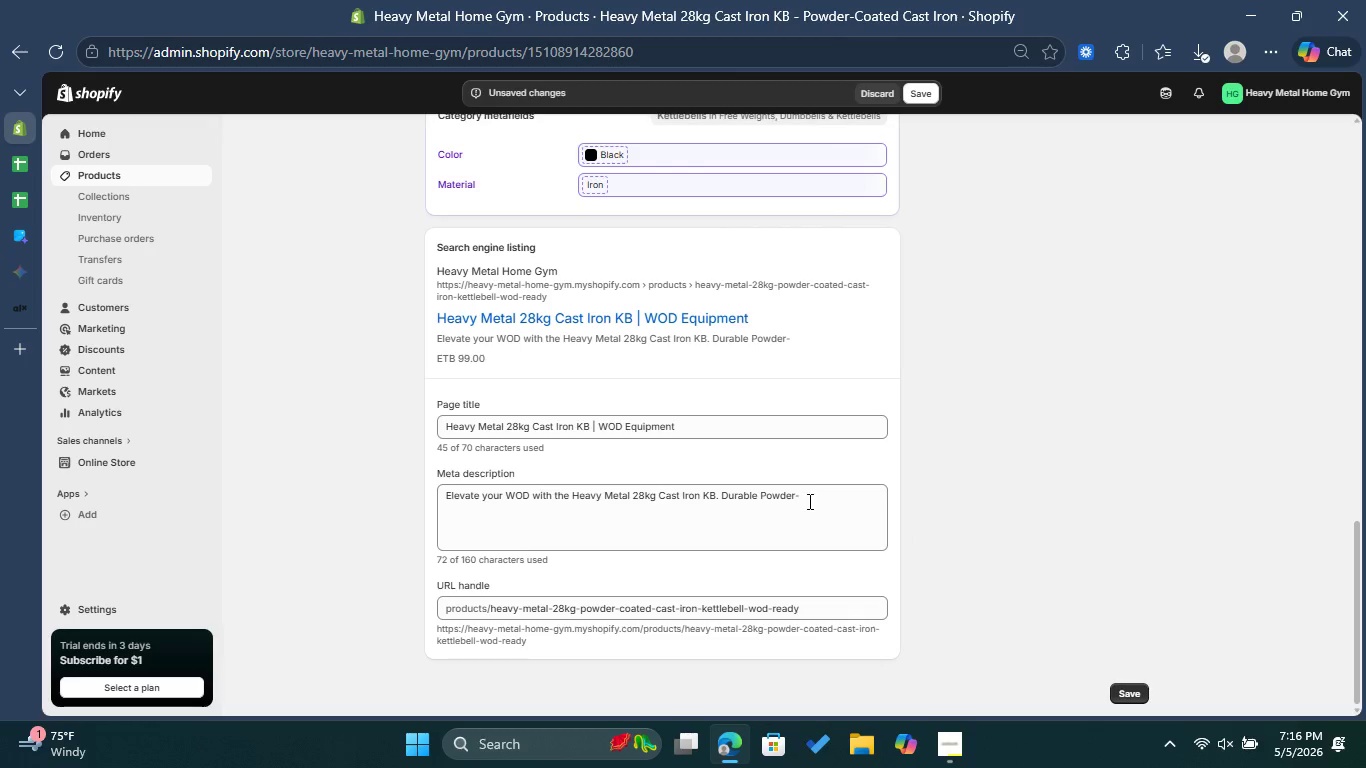 
left_click([808, 501])
 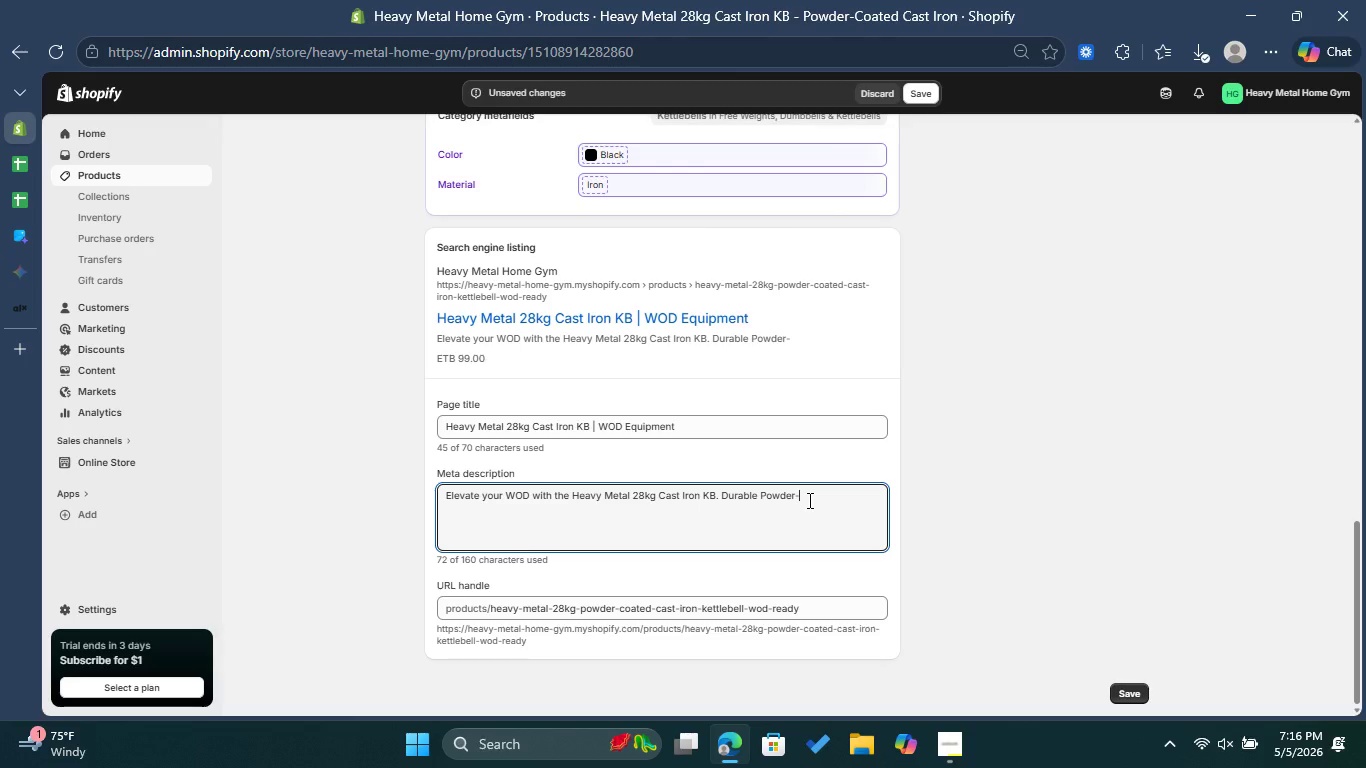 
type(Coated Cast  Iron design )
 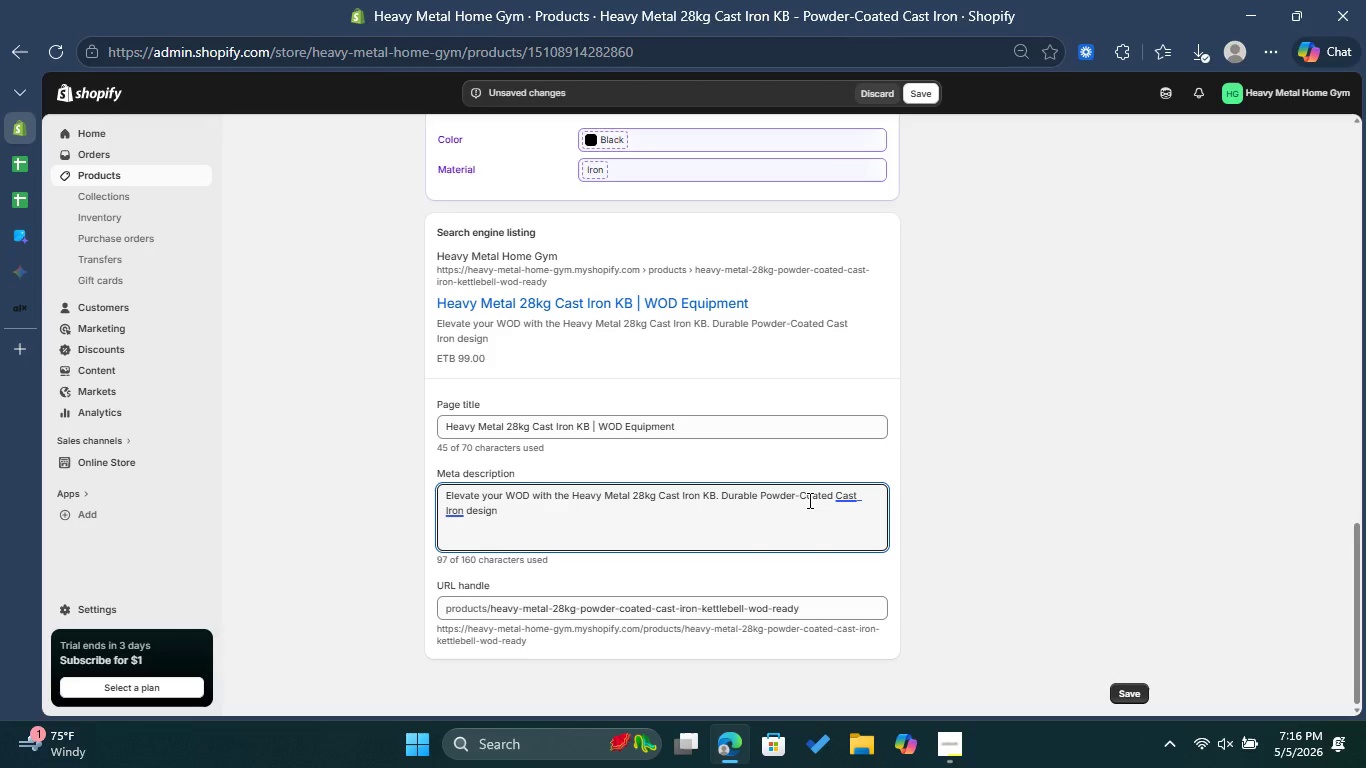 
type(for Croo)
key(Backspace)
type(ssFot )
key(Backspace)
key(Backspace)
key(Backspace)
type(it ath)
 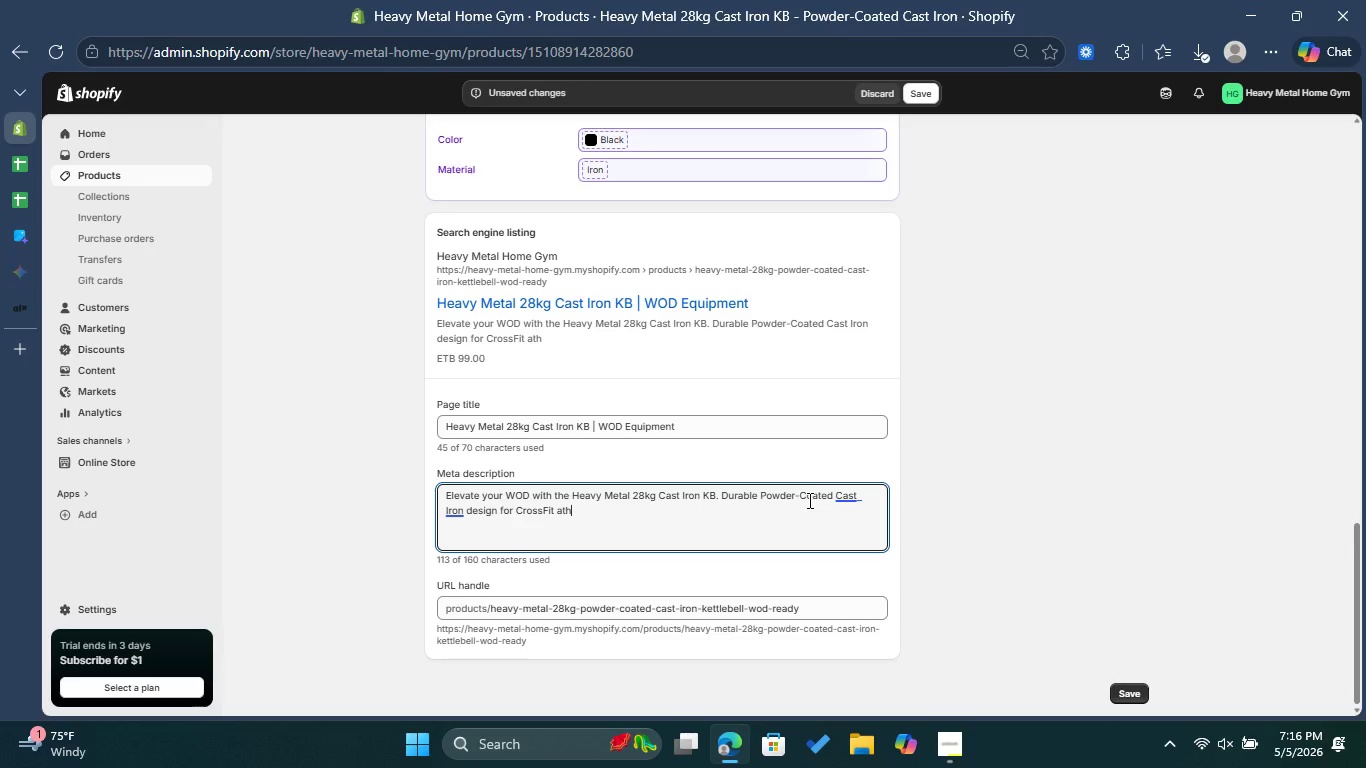 
type(letes. Shop )
 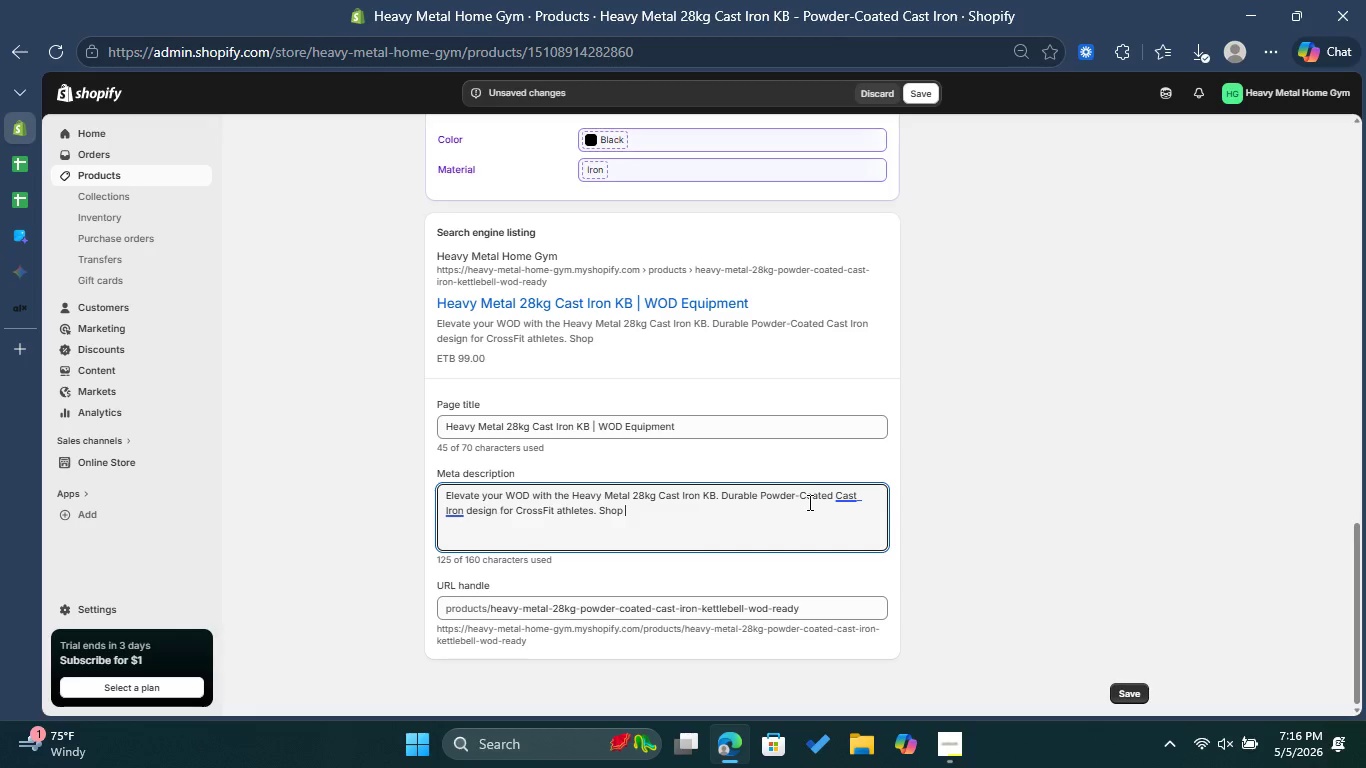 
type(now for high-durability)
 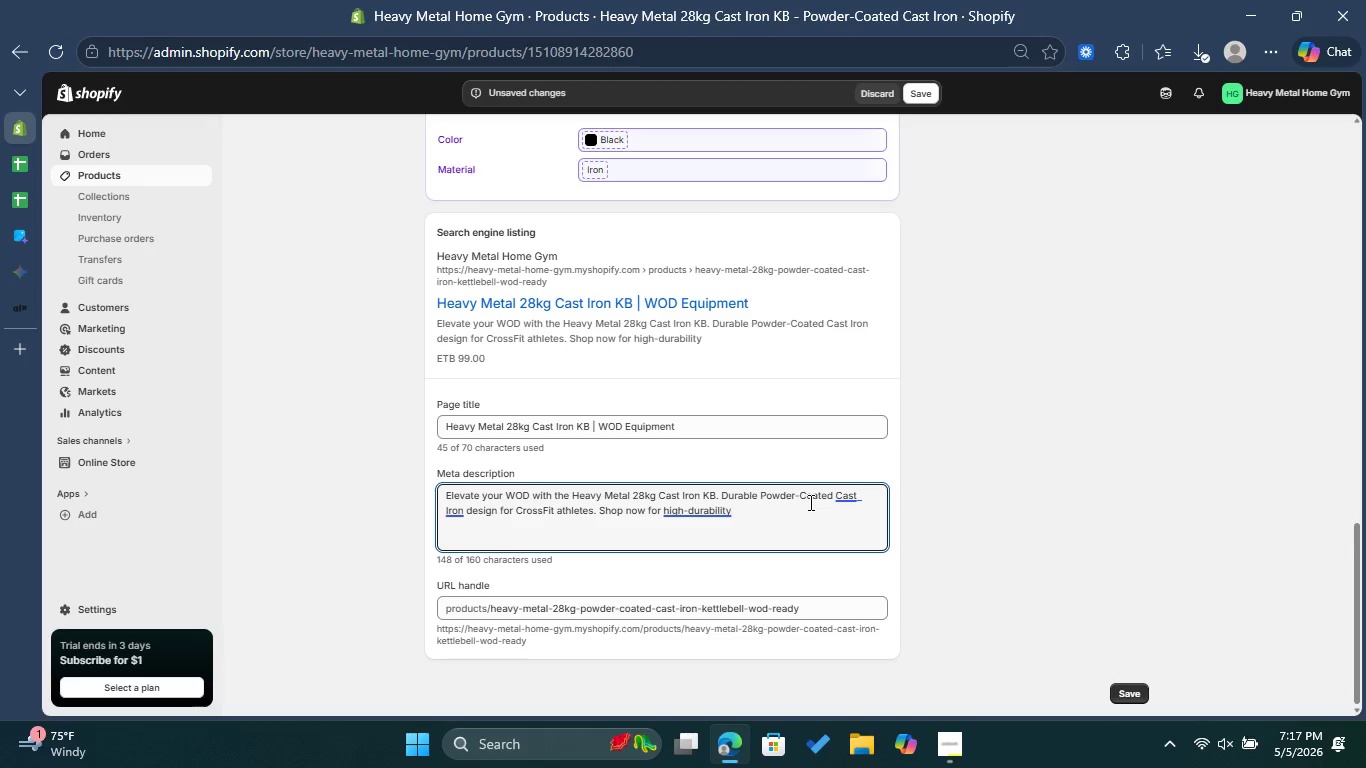 
left_click([690, 520])
 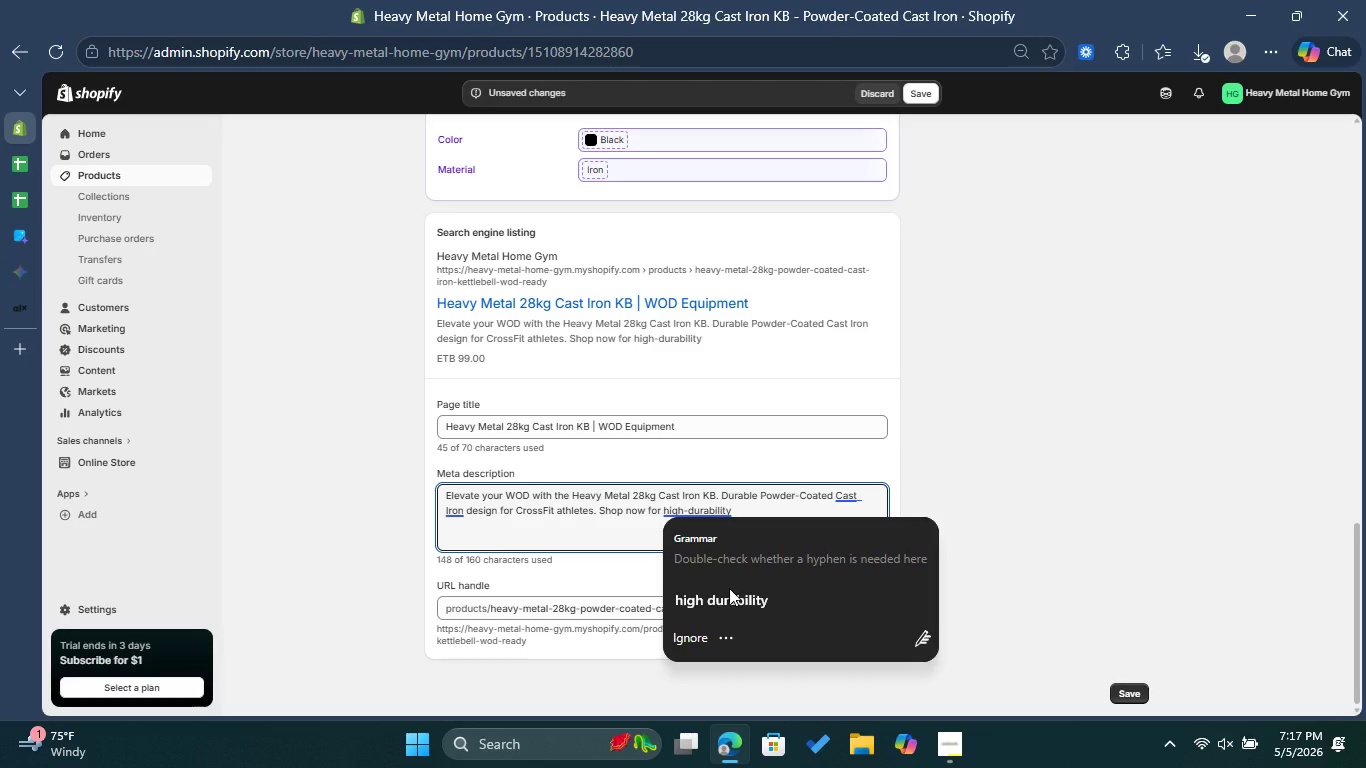 
left_click([729, 588])
 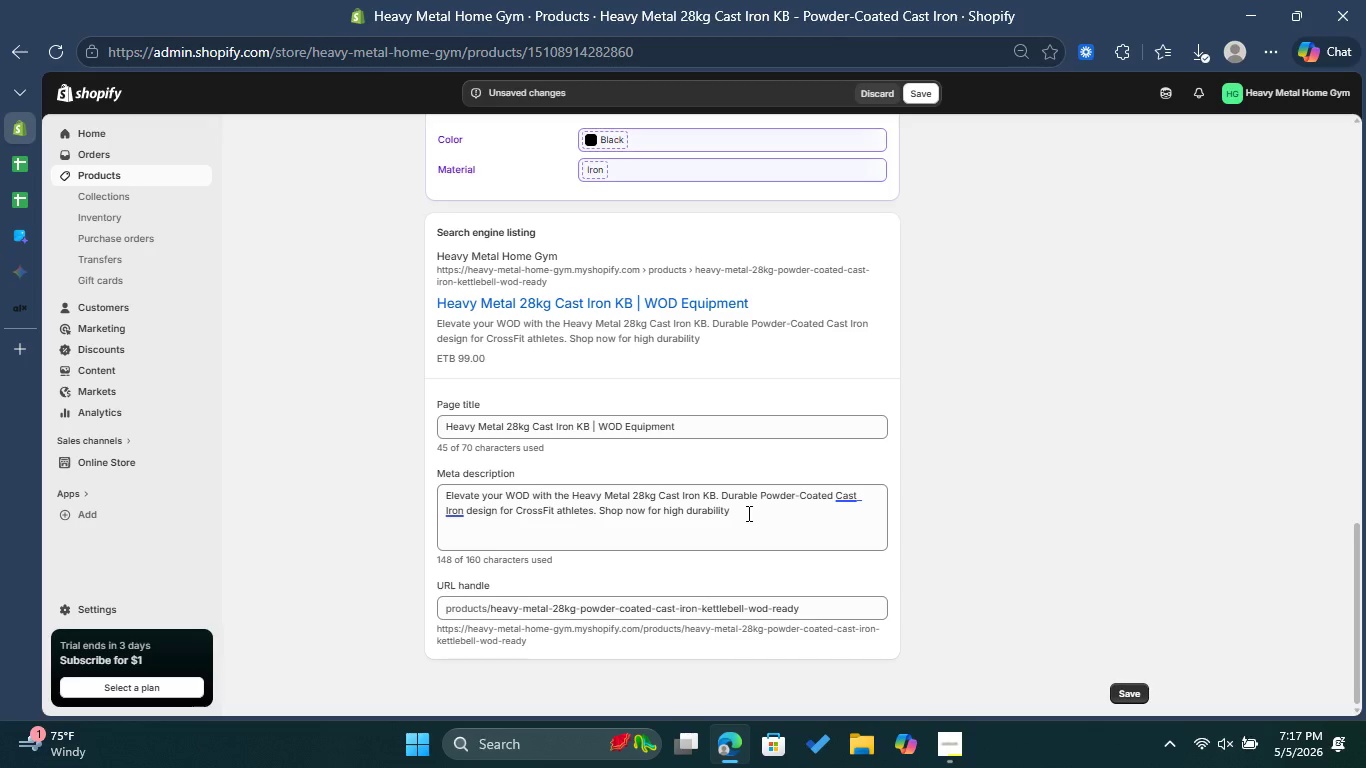 
left_click([747, 513])
 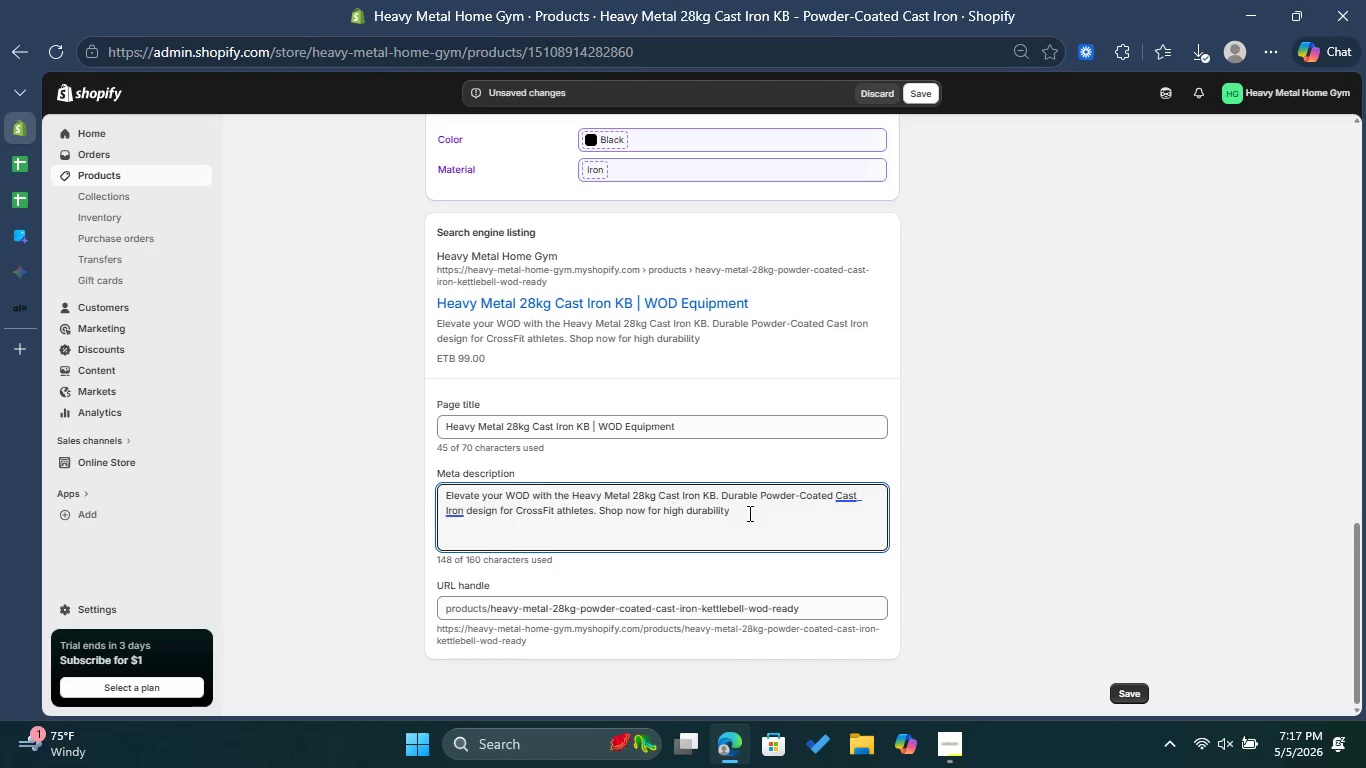 
type( gear!)
 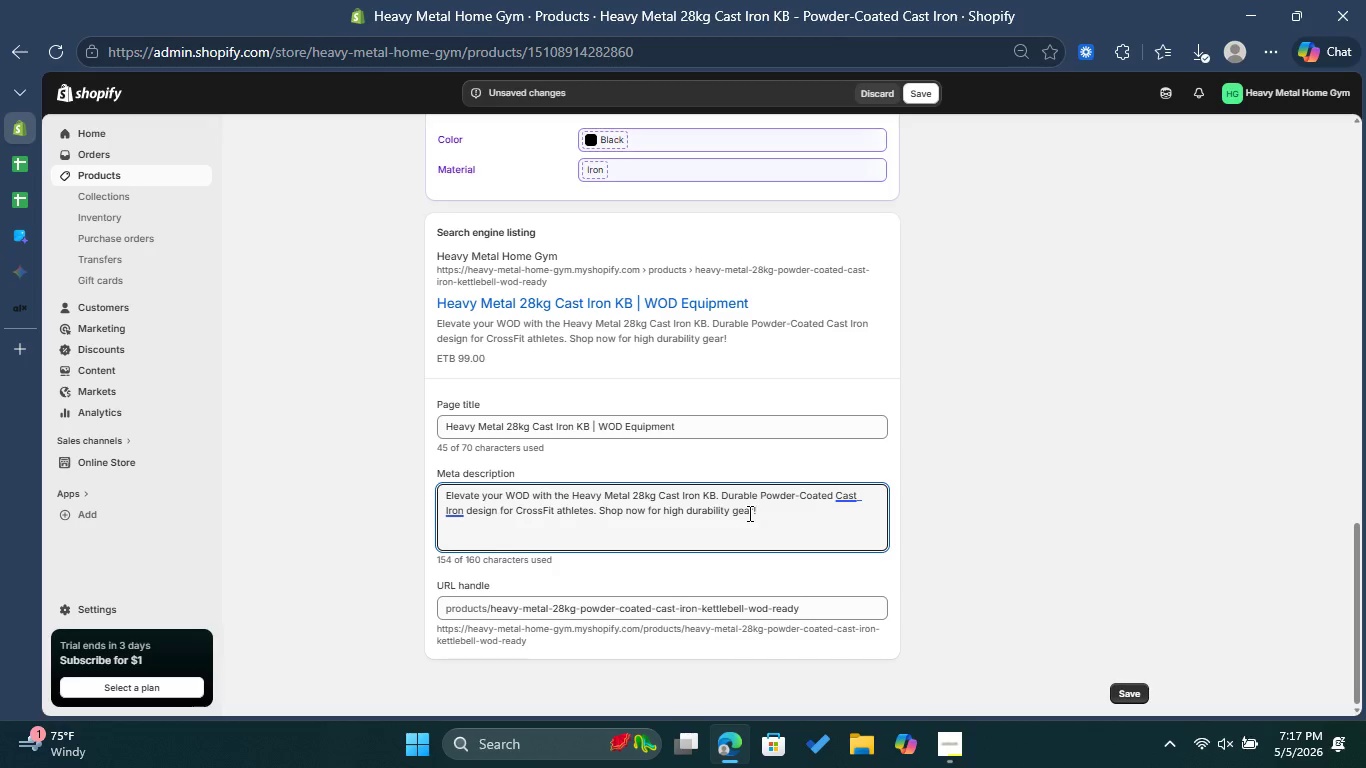 
wait(6.23)
 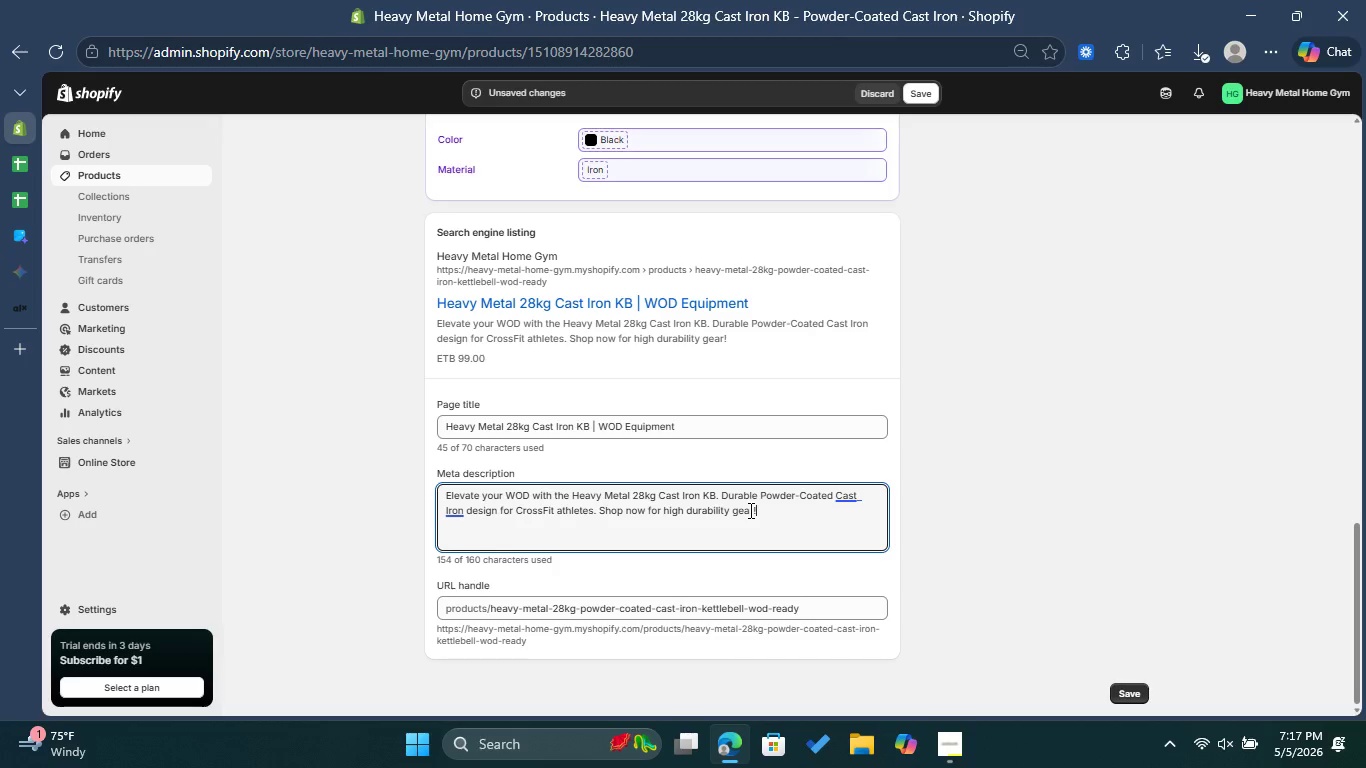 
left_click([806, 608])
 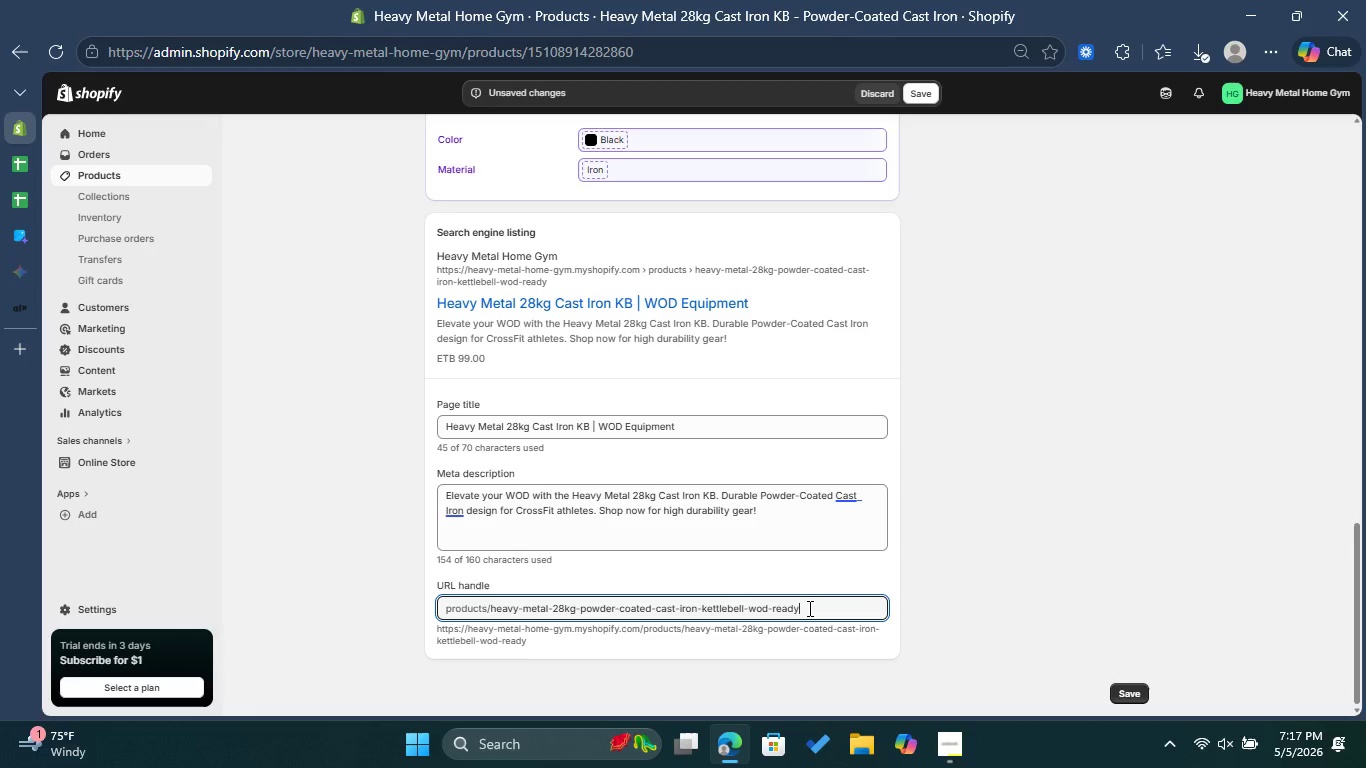 
left_click([808, 608])
 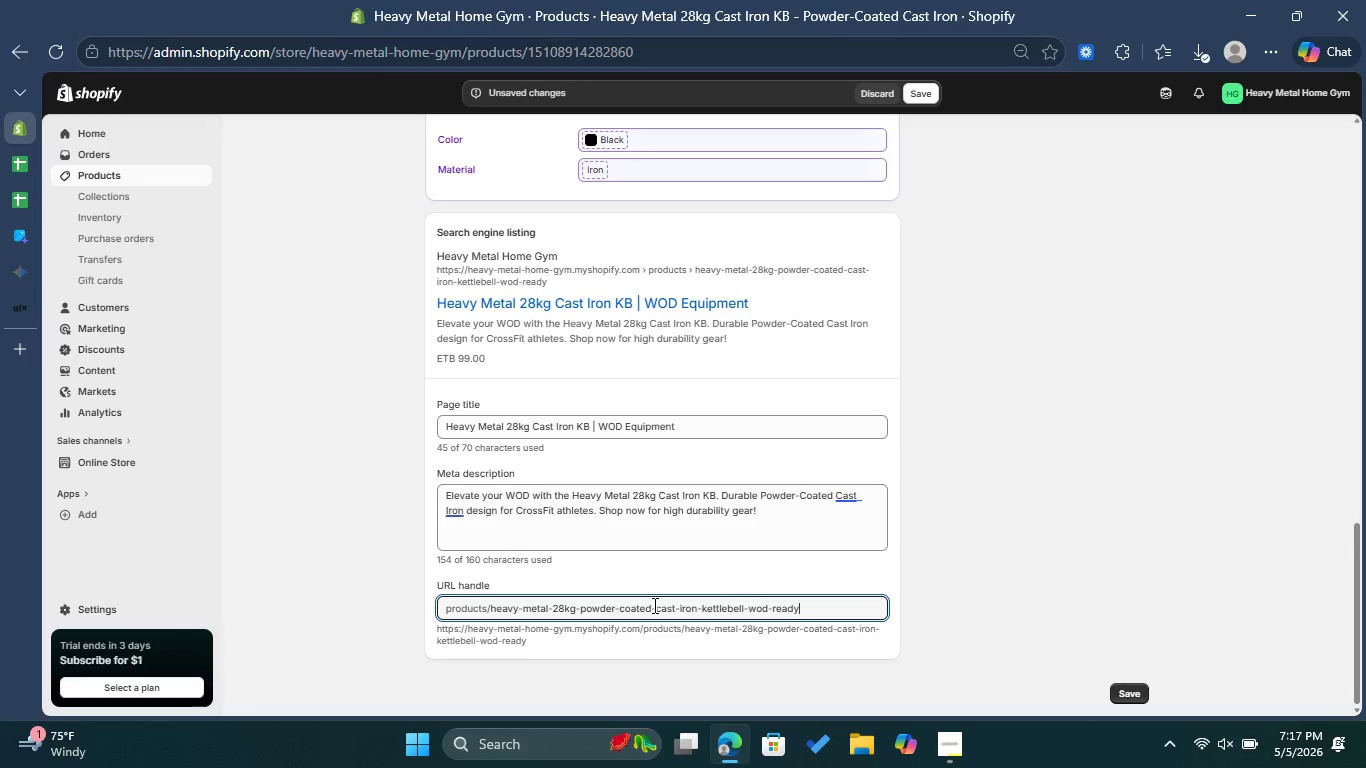 
left_click_drag(start_coordinate=[653, 605], to_coordinate=[700, 610])
 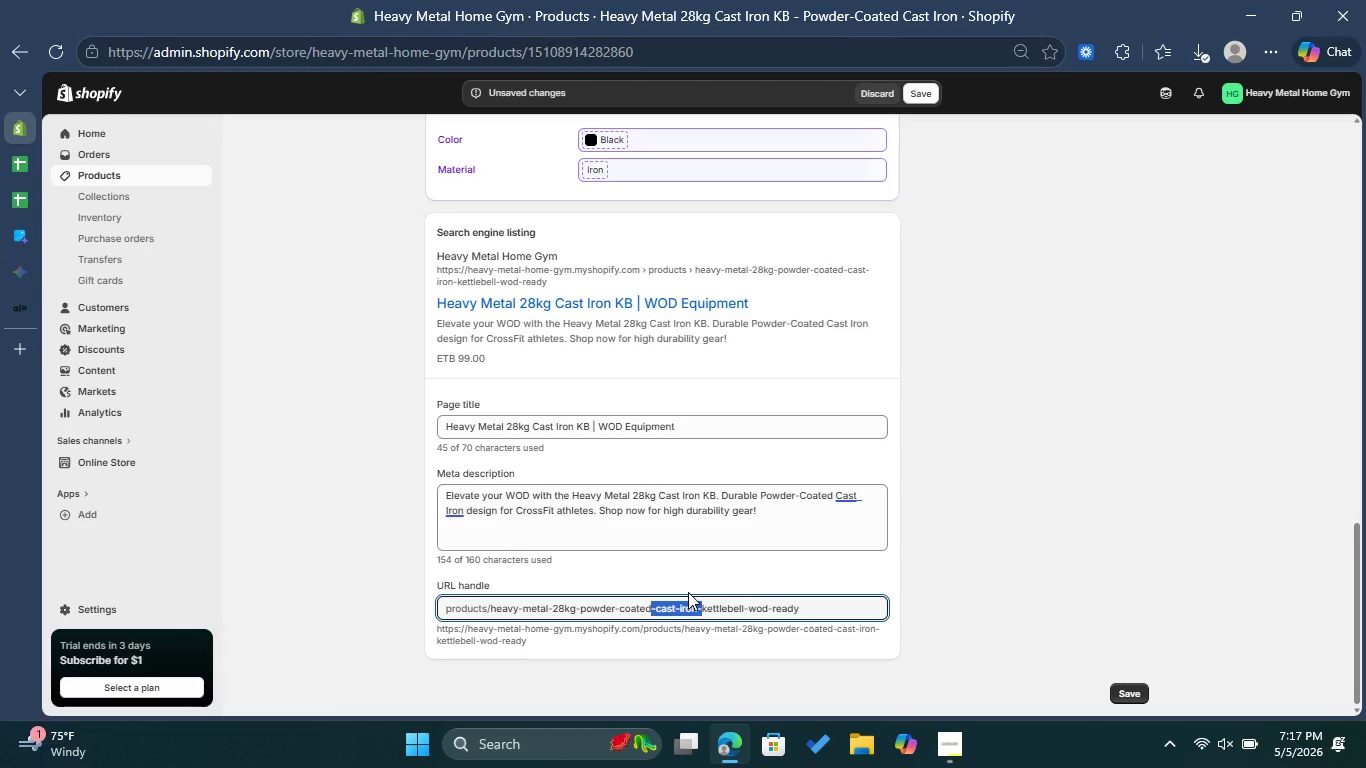 
key(Control+ControlLeft)
 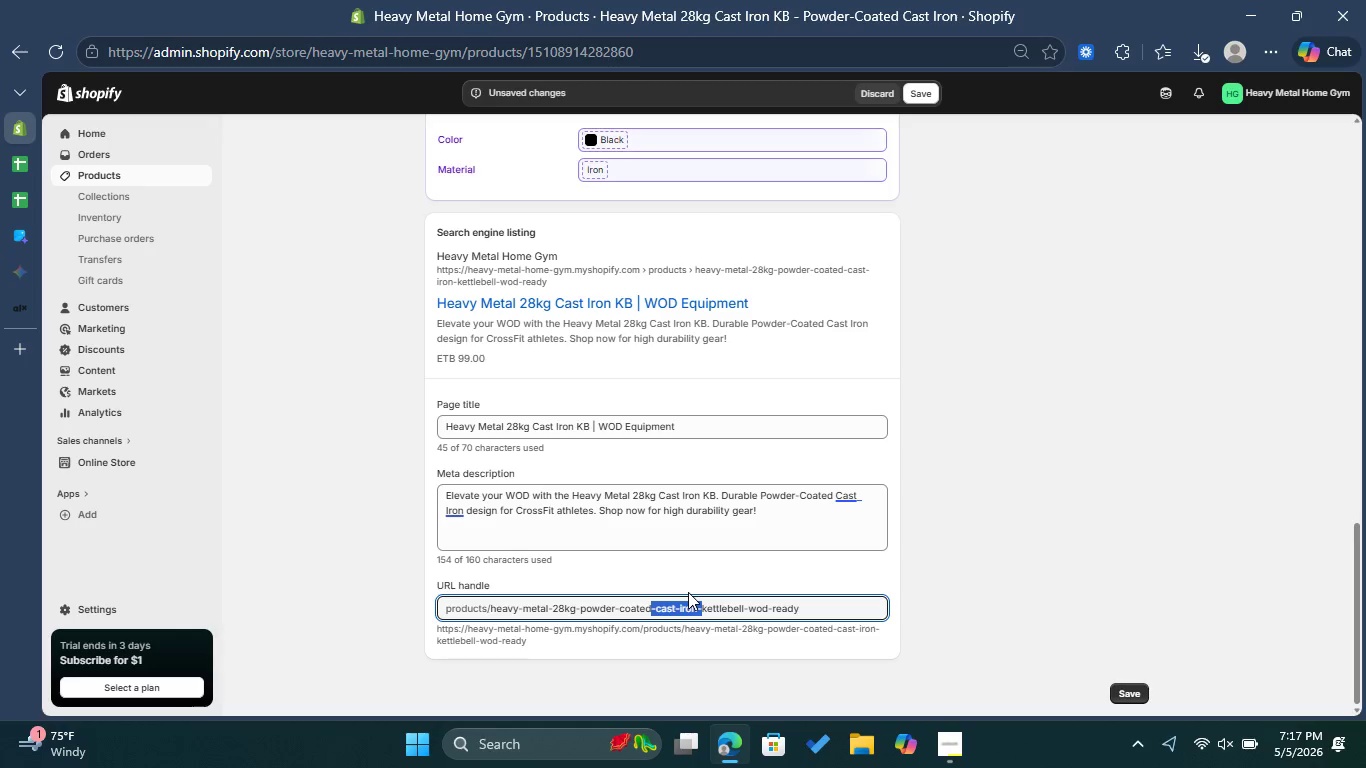 
key(Control+X)
 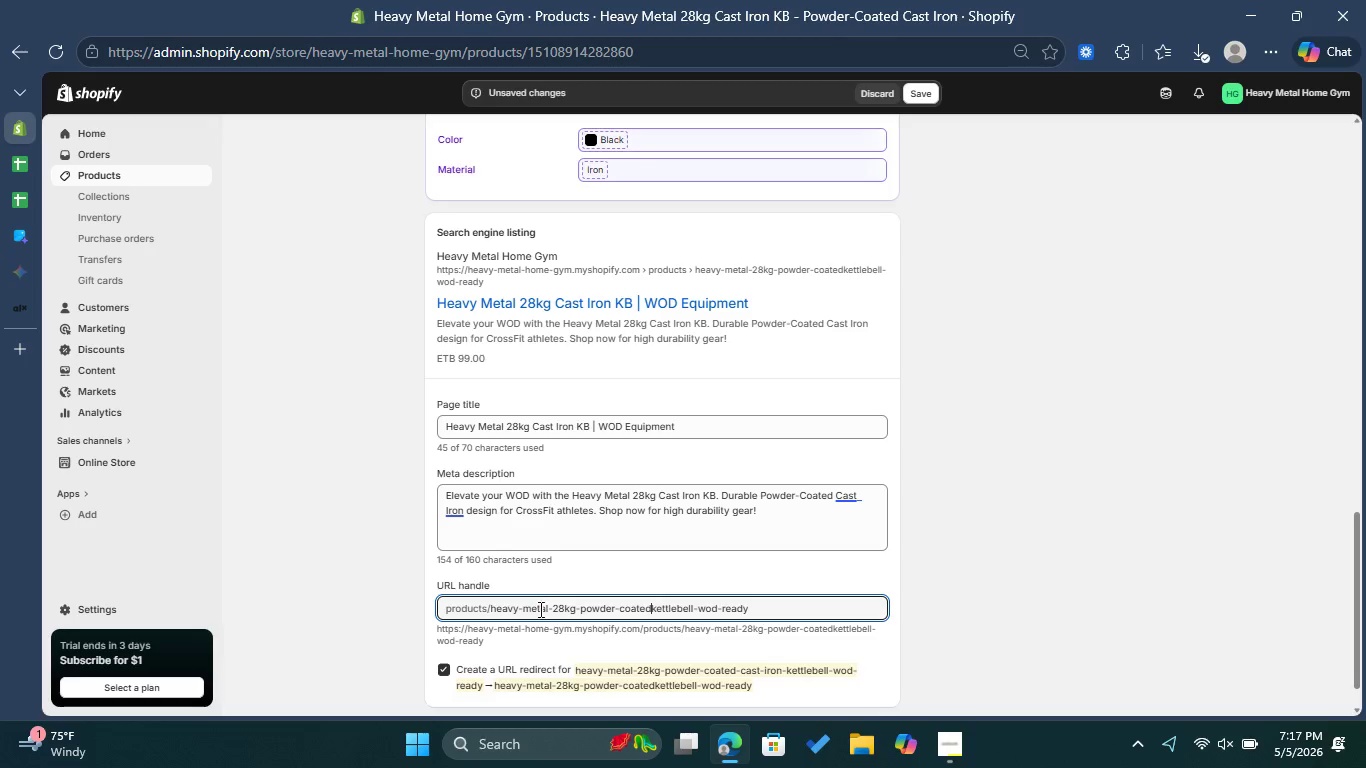 
left_click([554, 607])
 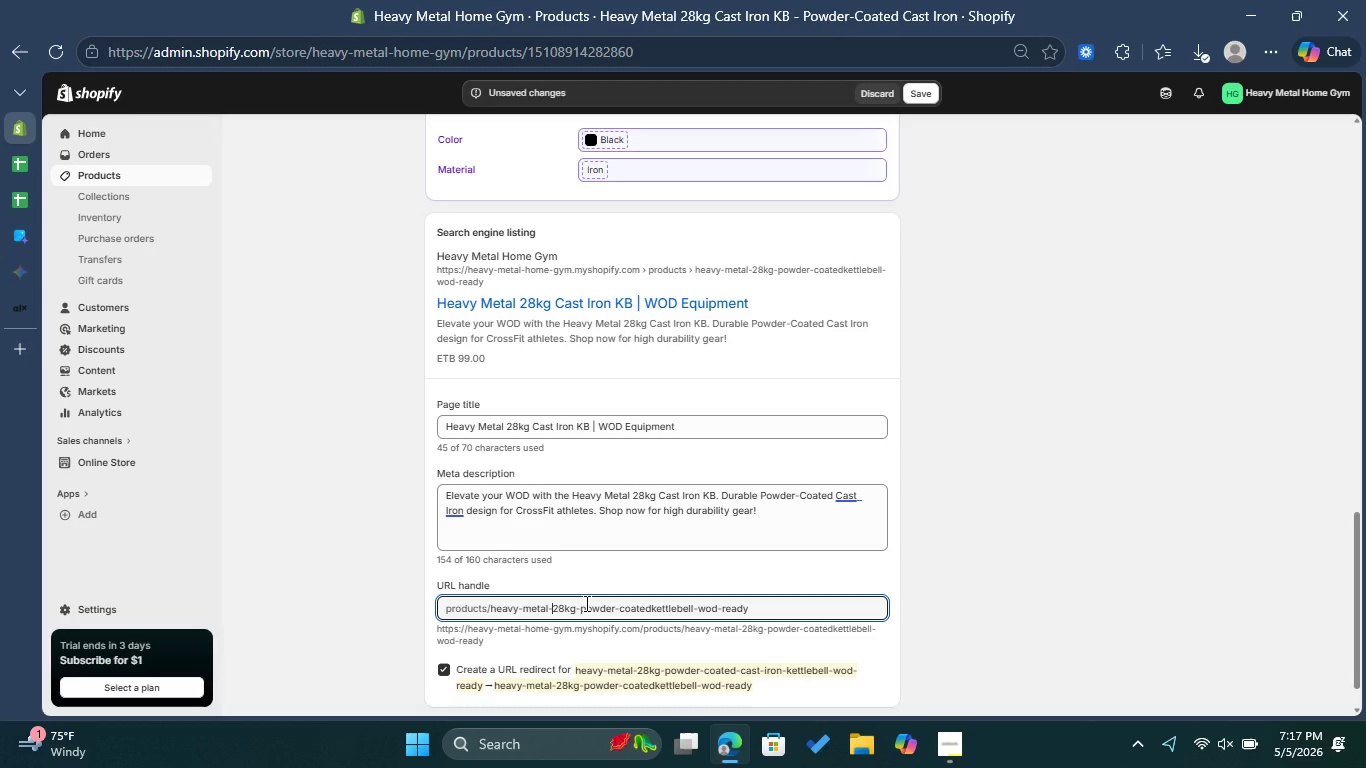 
key(Control+V)
 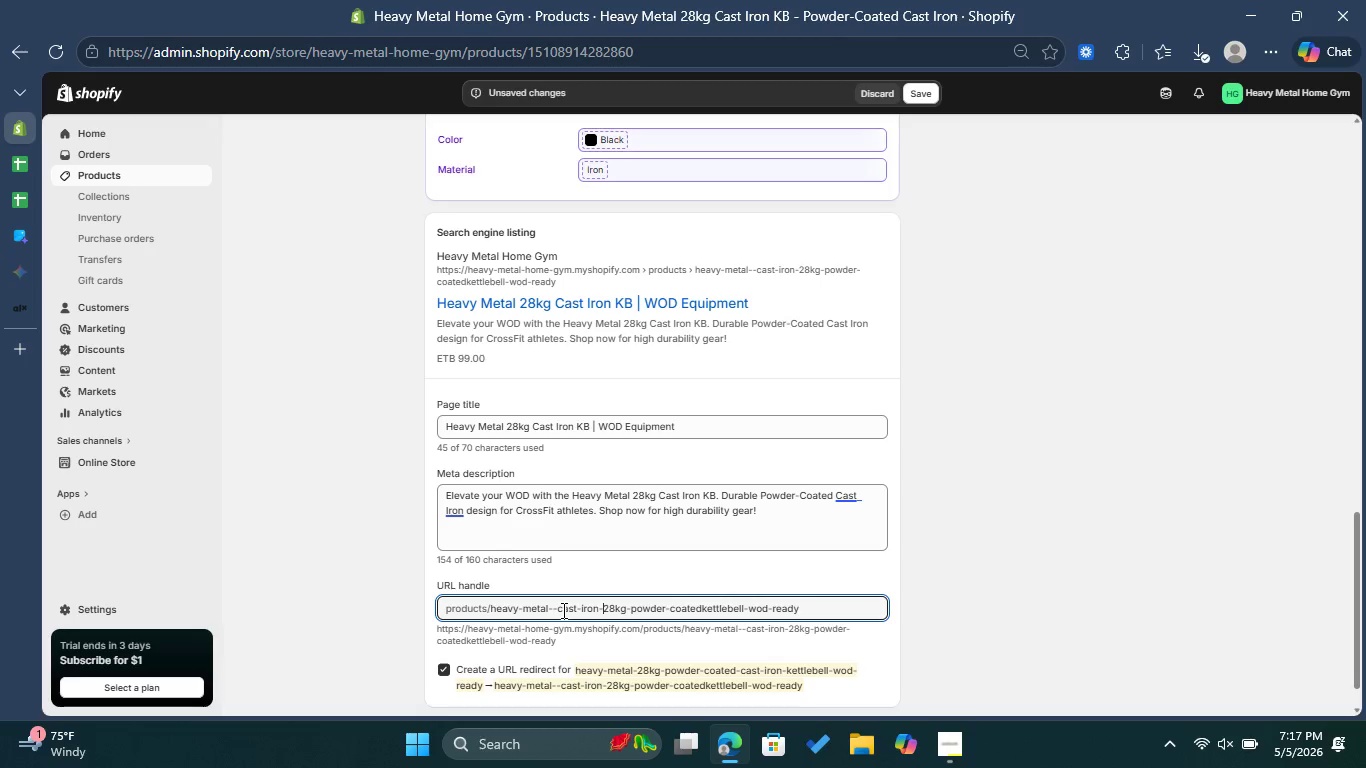 
left_click([552, 610])
 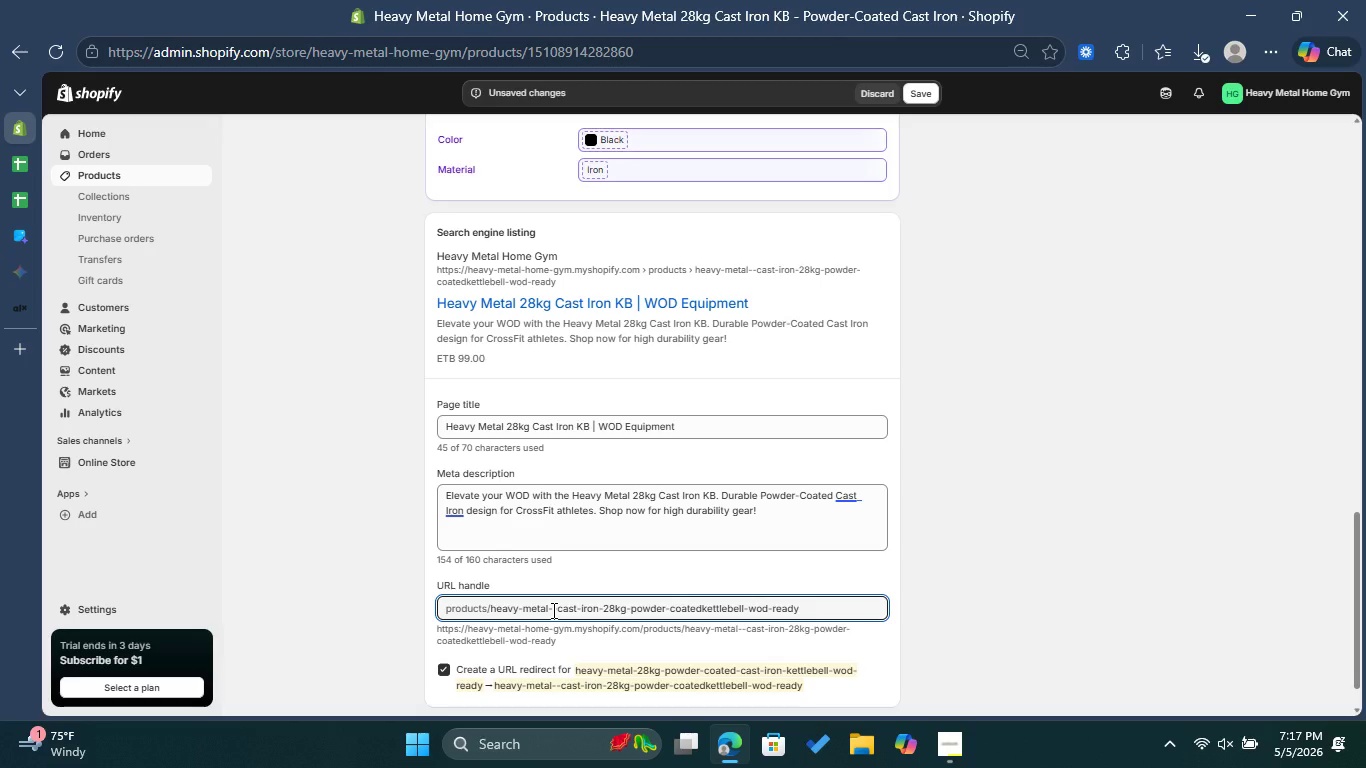 
key(Backspace)
 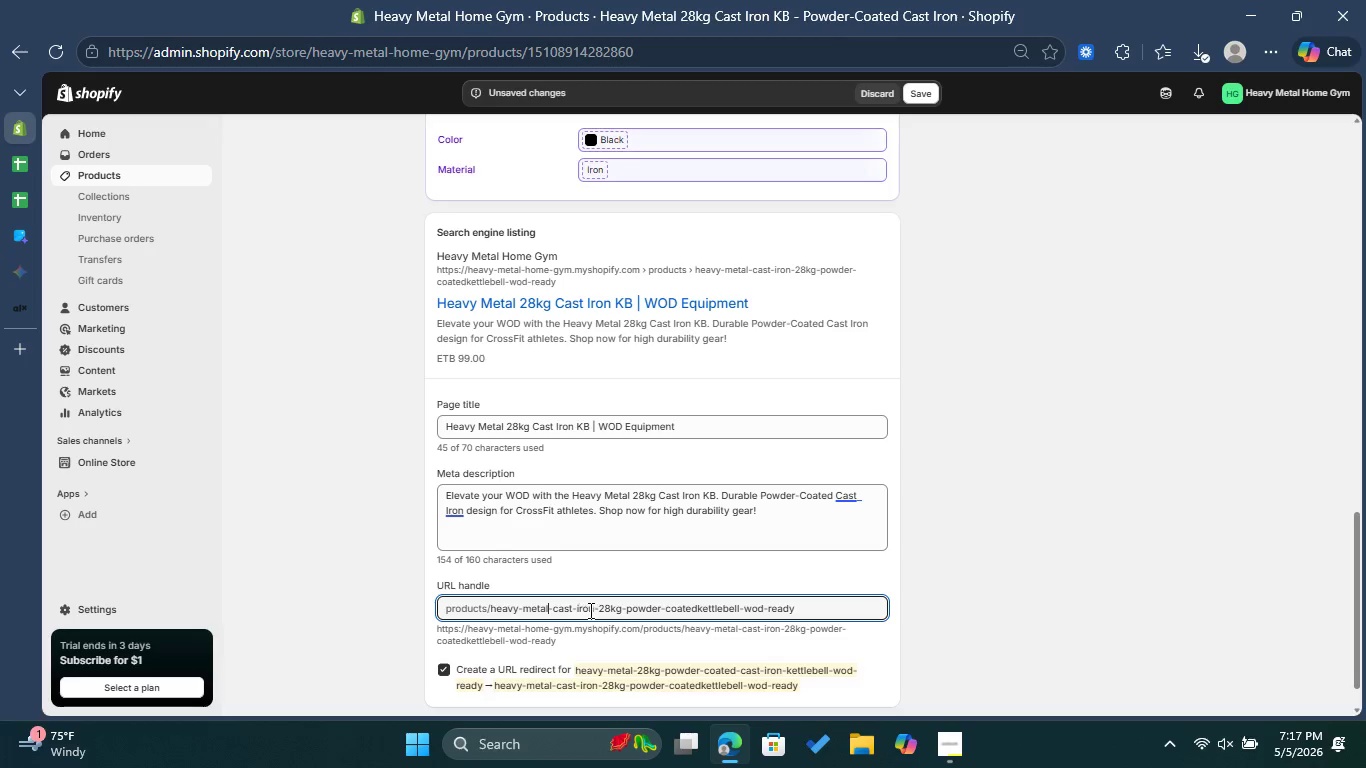 
left_click([599, 605])
 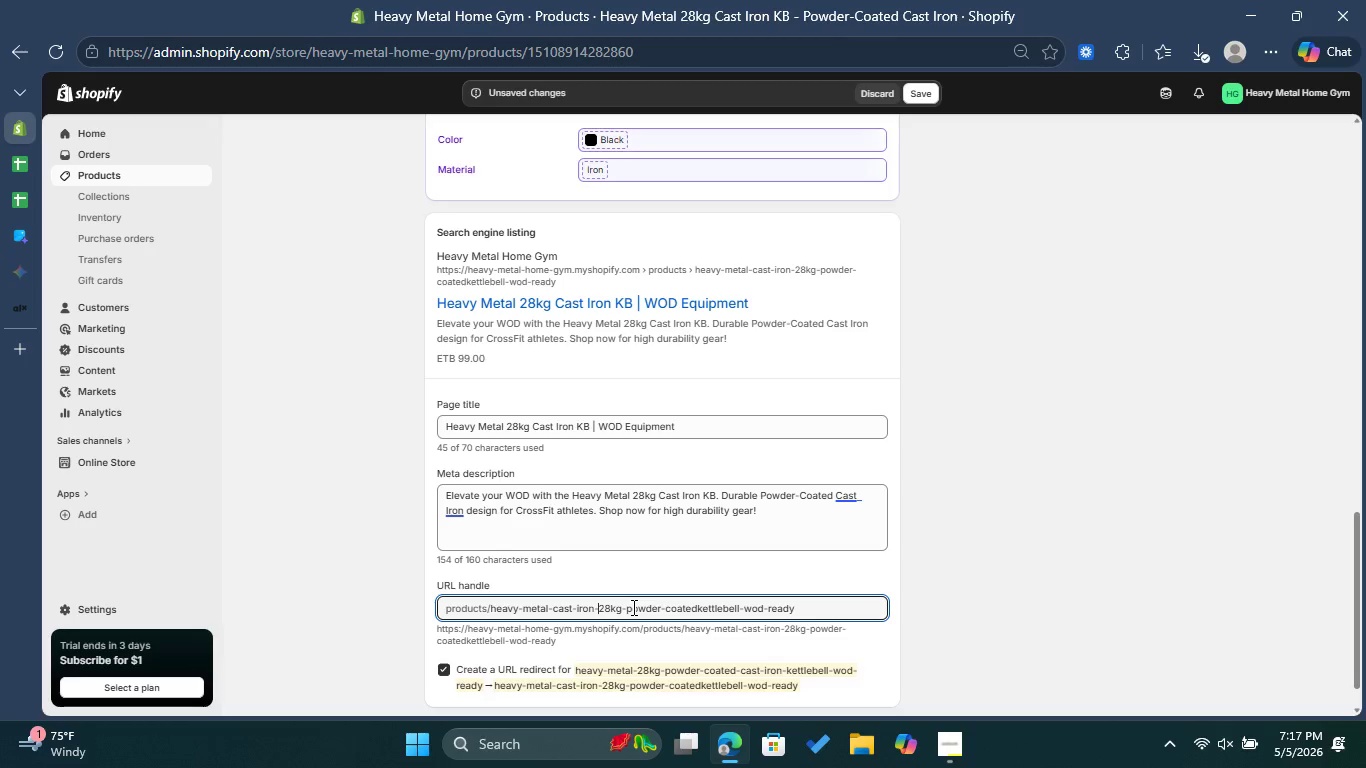 
type(kb-)
 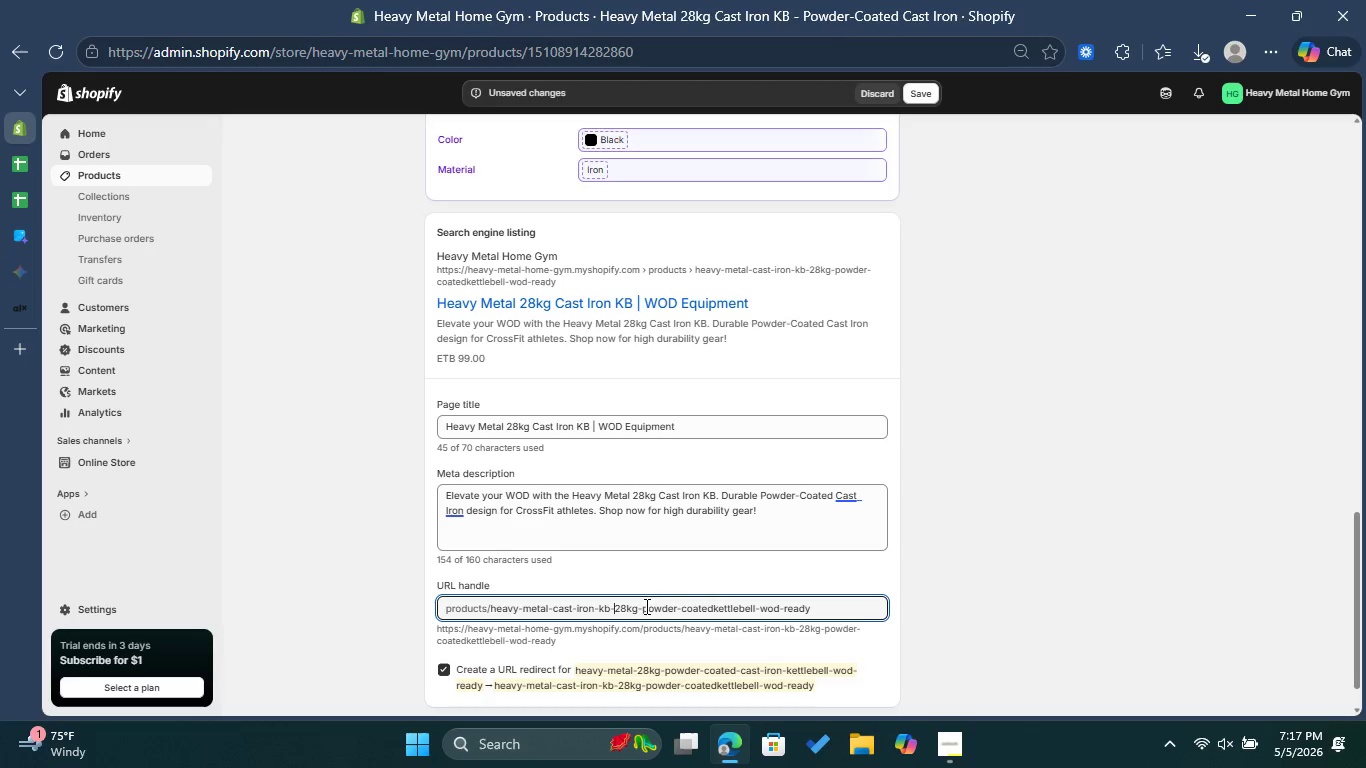 
left_click_drag(start_coordinate=[638, 607], to_coordinate=[820, 616])
 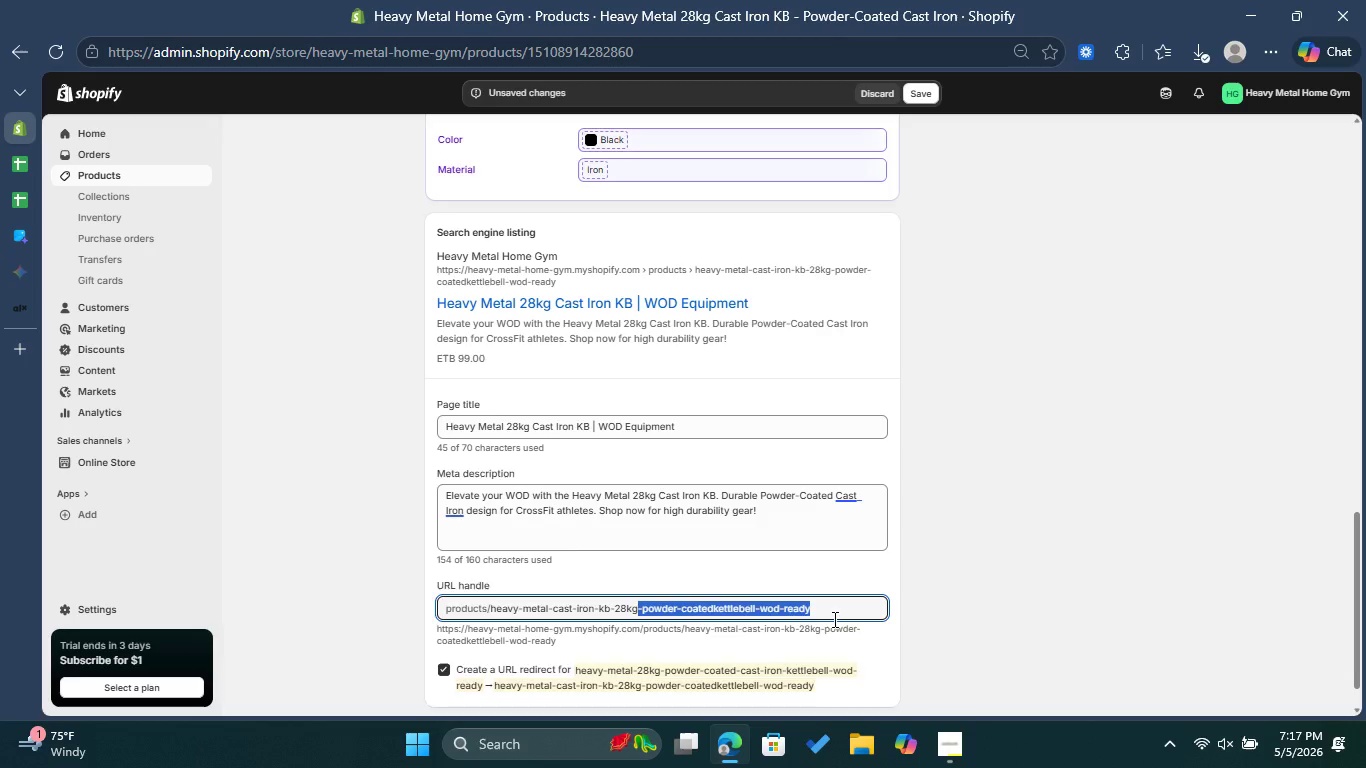 
key(Backspace)
 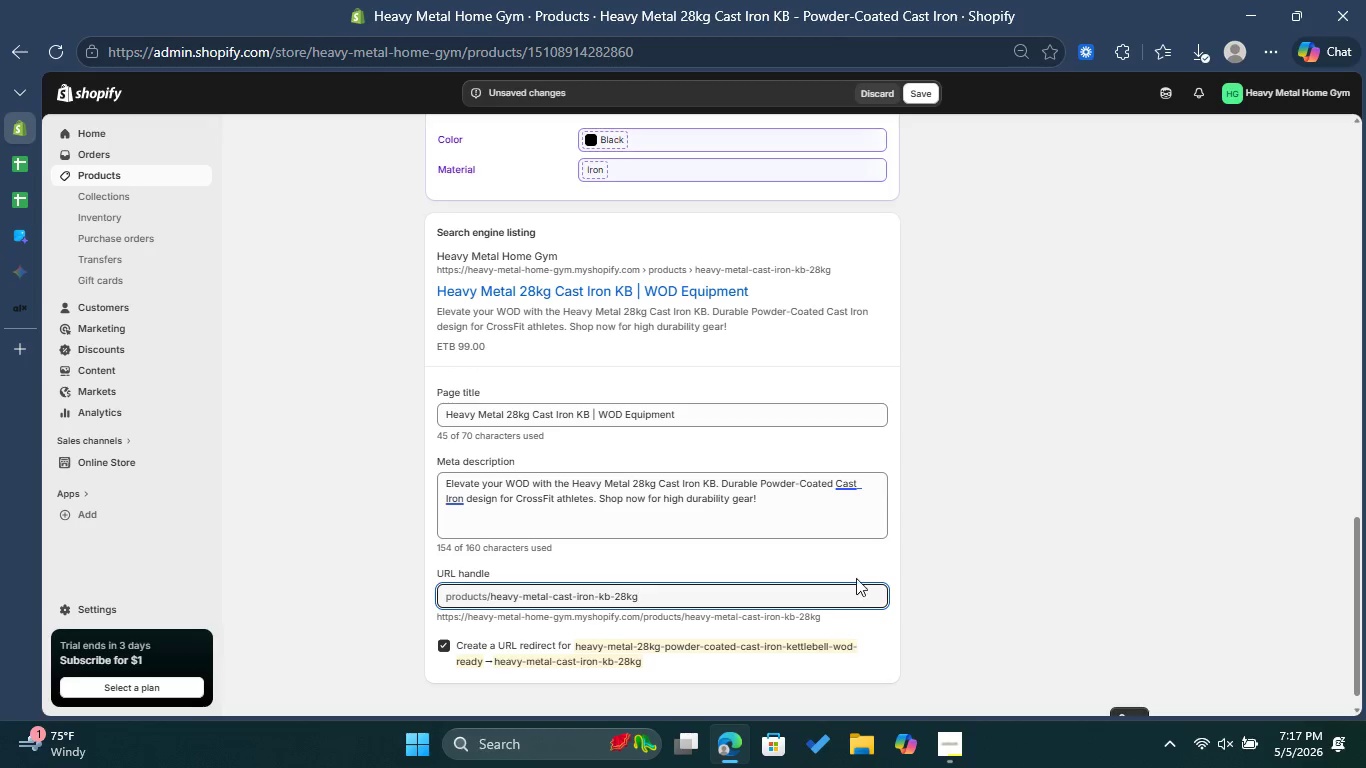 
scroll: coordinate [888, 551], scroll_direction: down, amount: 2.0
 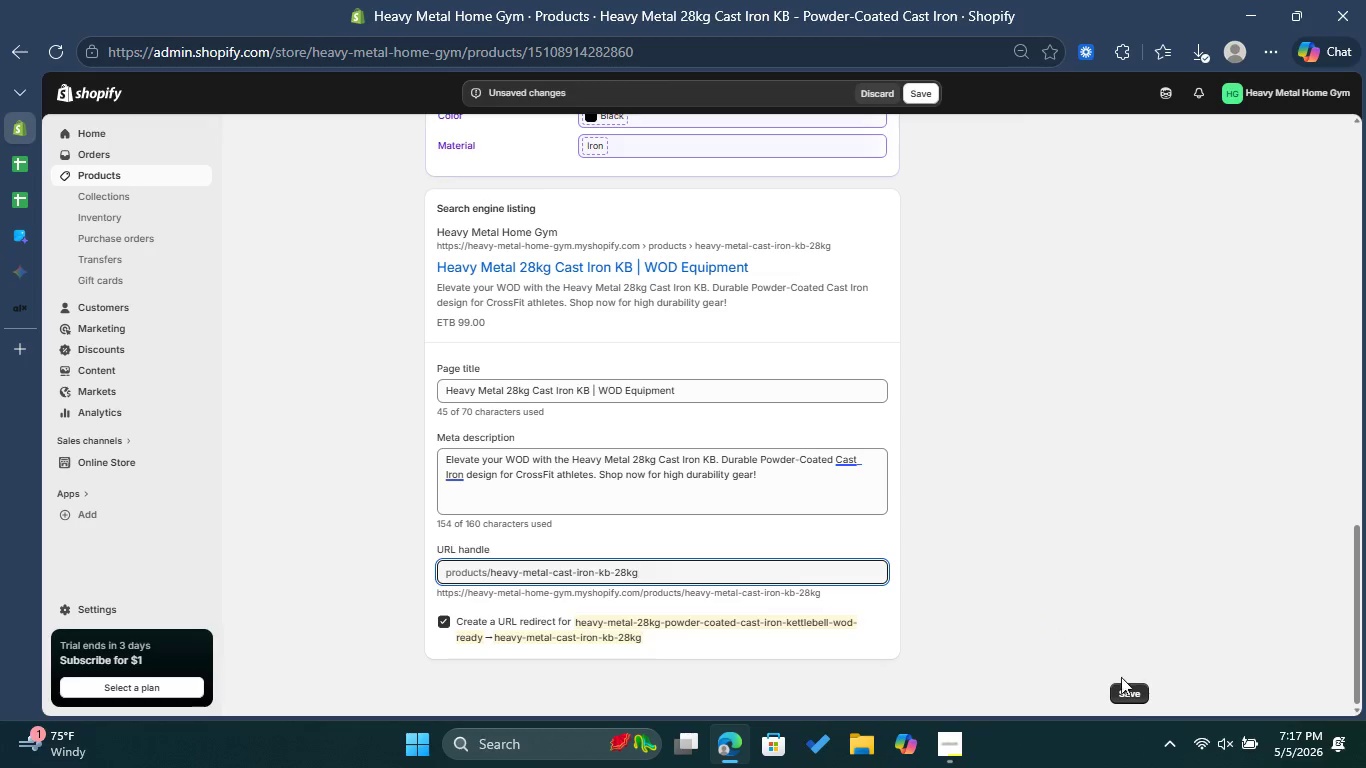 
left_click([1134, 690])
 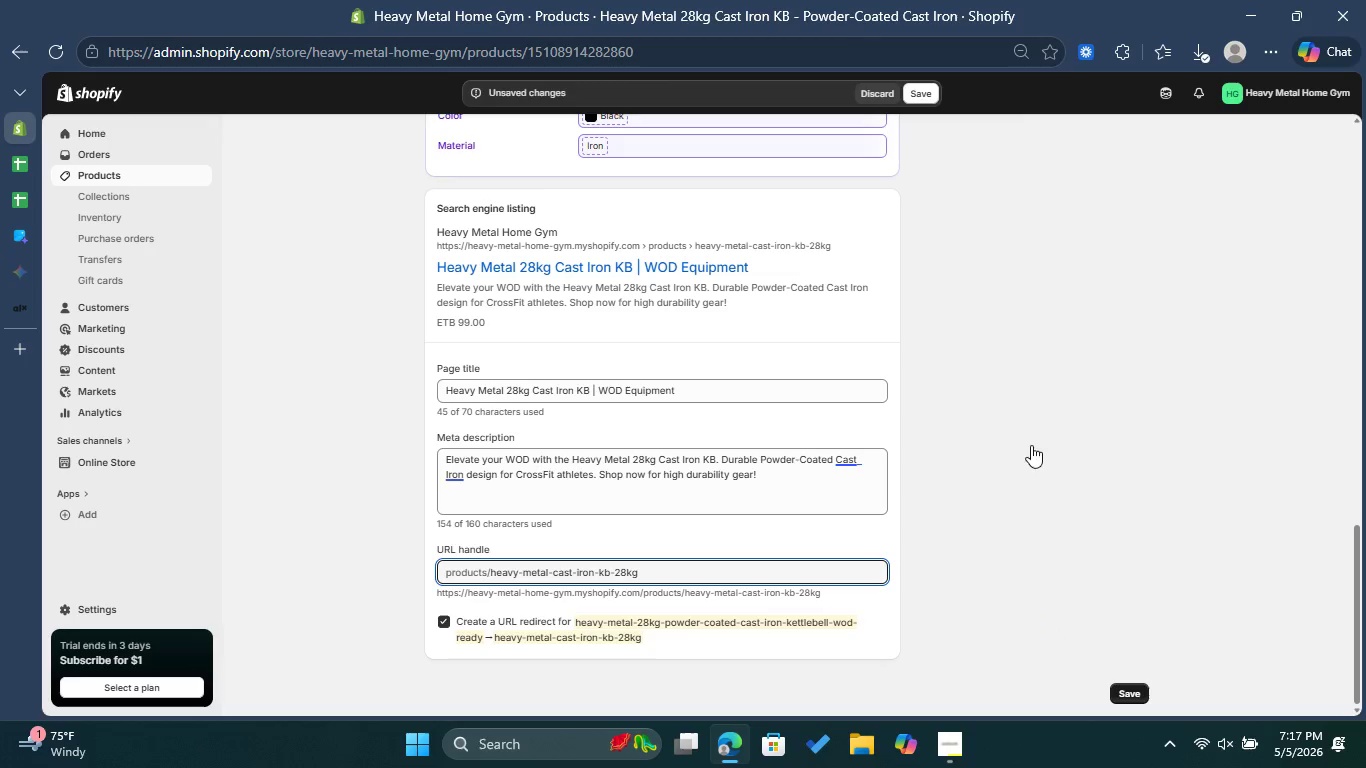 
scroll: coordinate [1017, 414], scroll_direction: up, amount: 2.0
 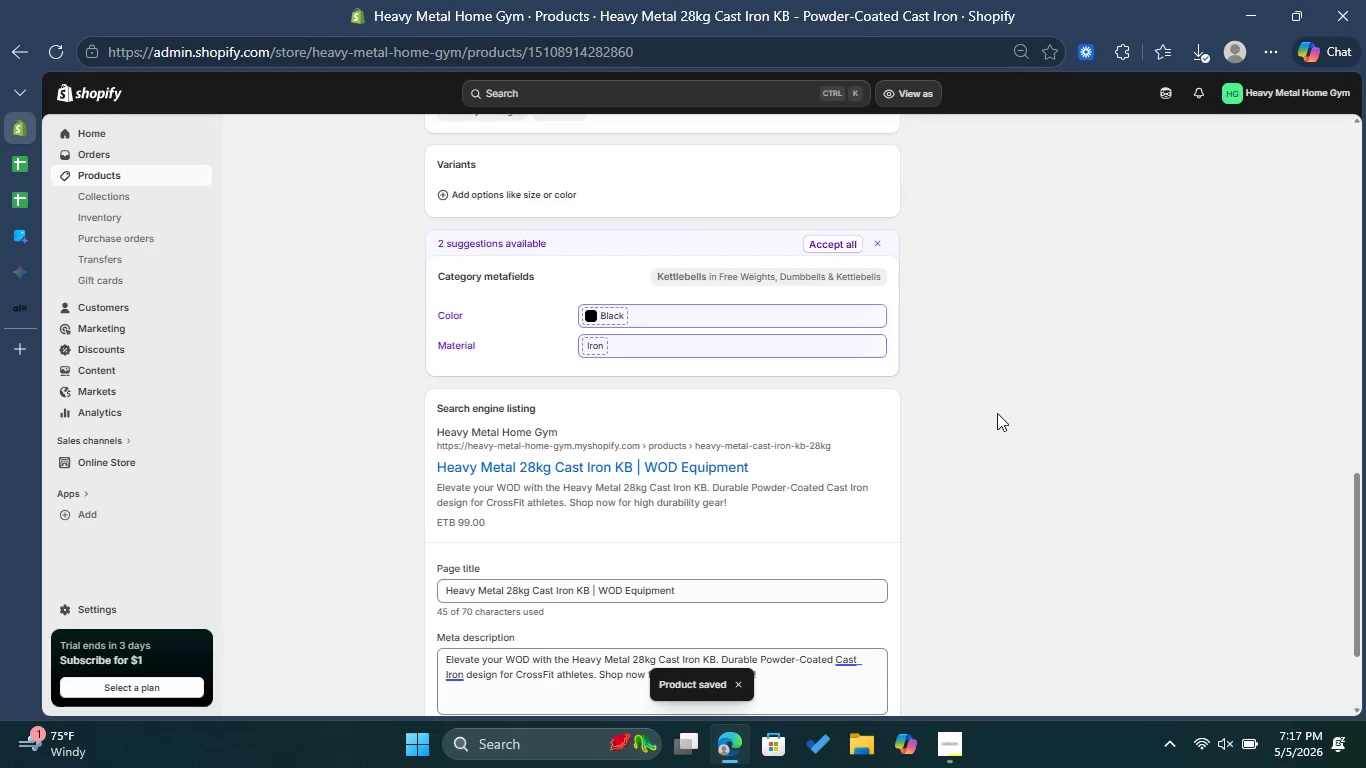 
wait(6.22)
 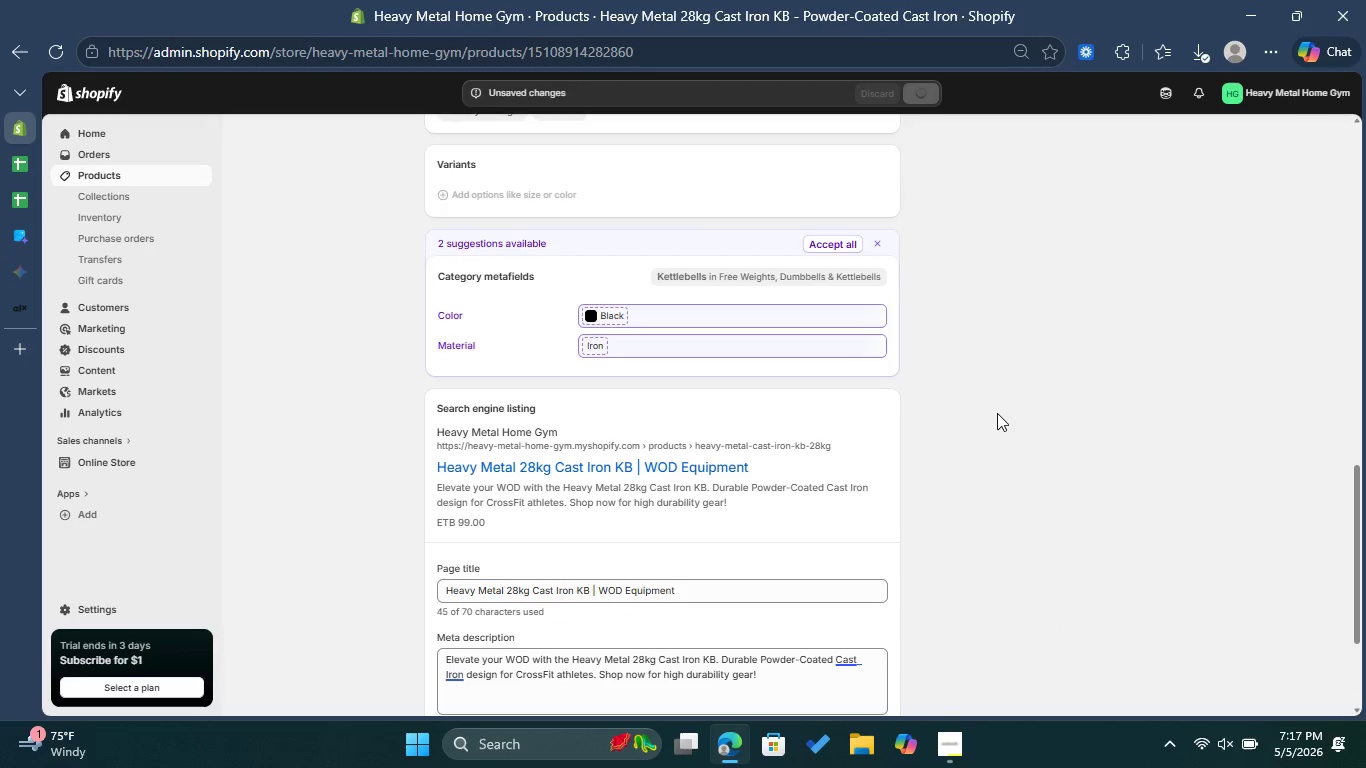 
scroll: coordinate [959, 411], scroll_direction: up, amount: 15.0
 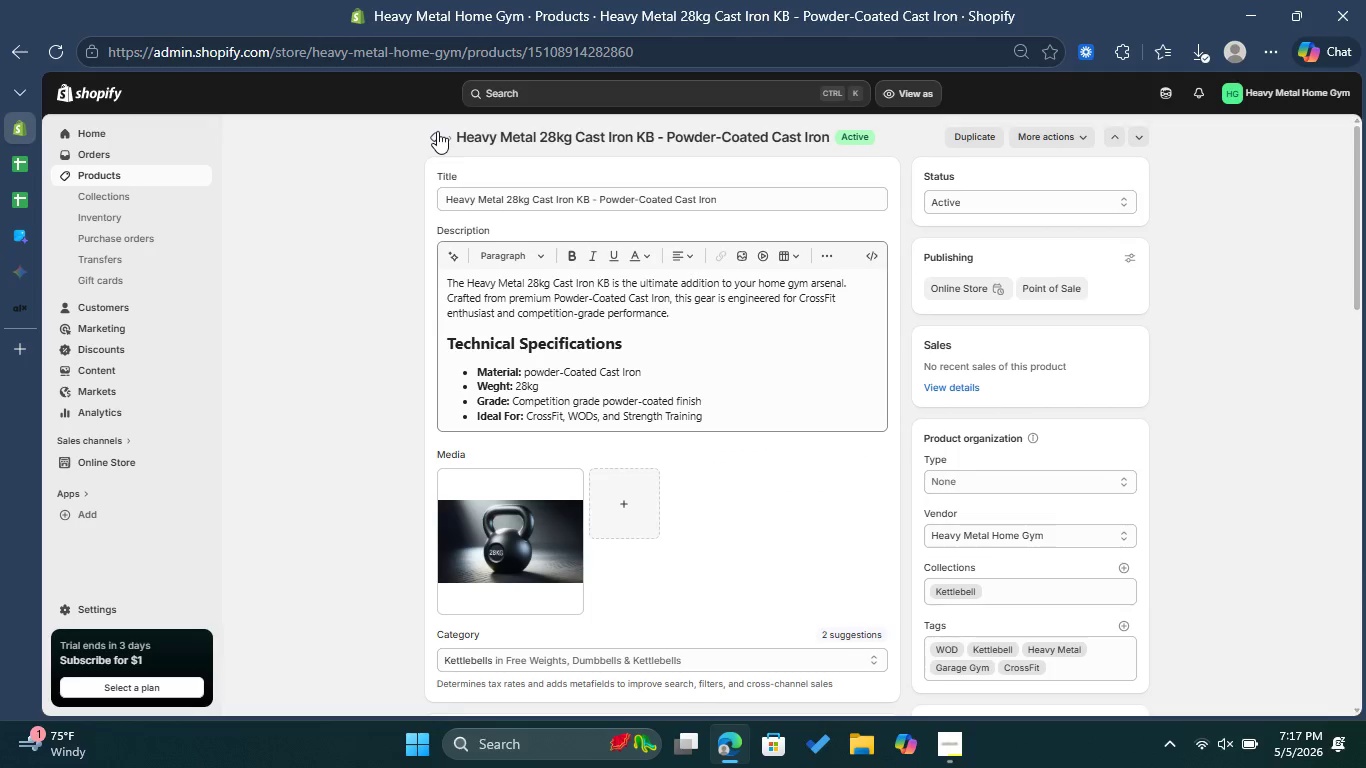 
left_click([437, 131])
 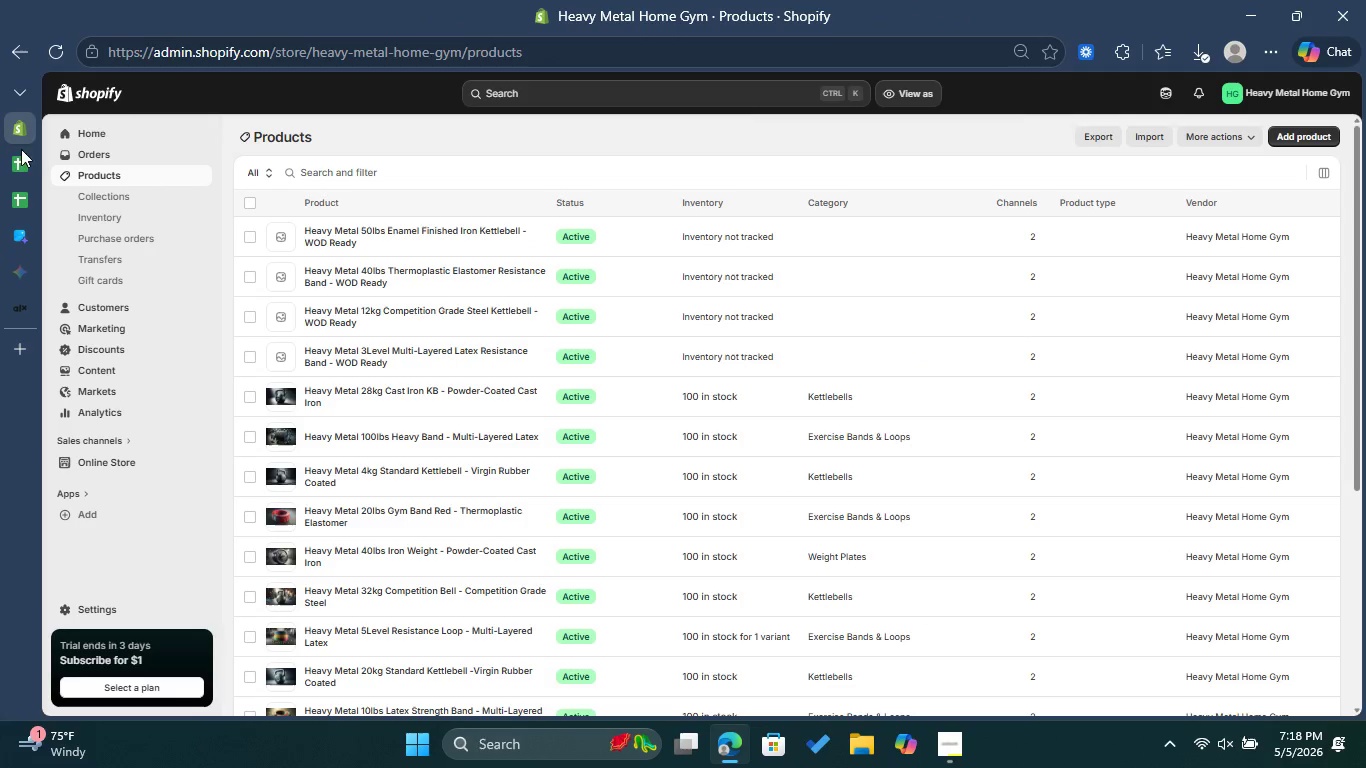 
wait(11.72)
 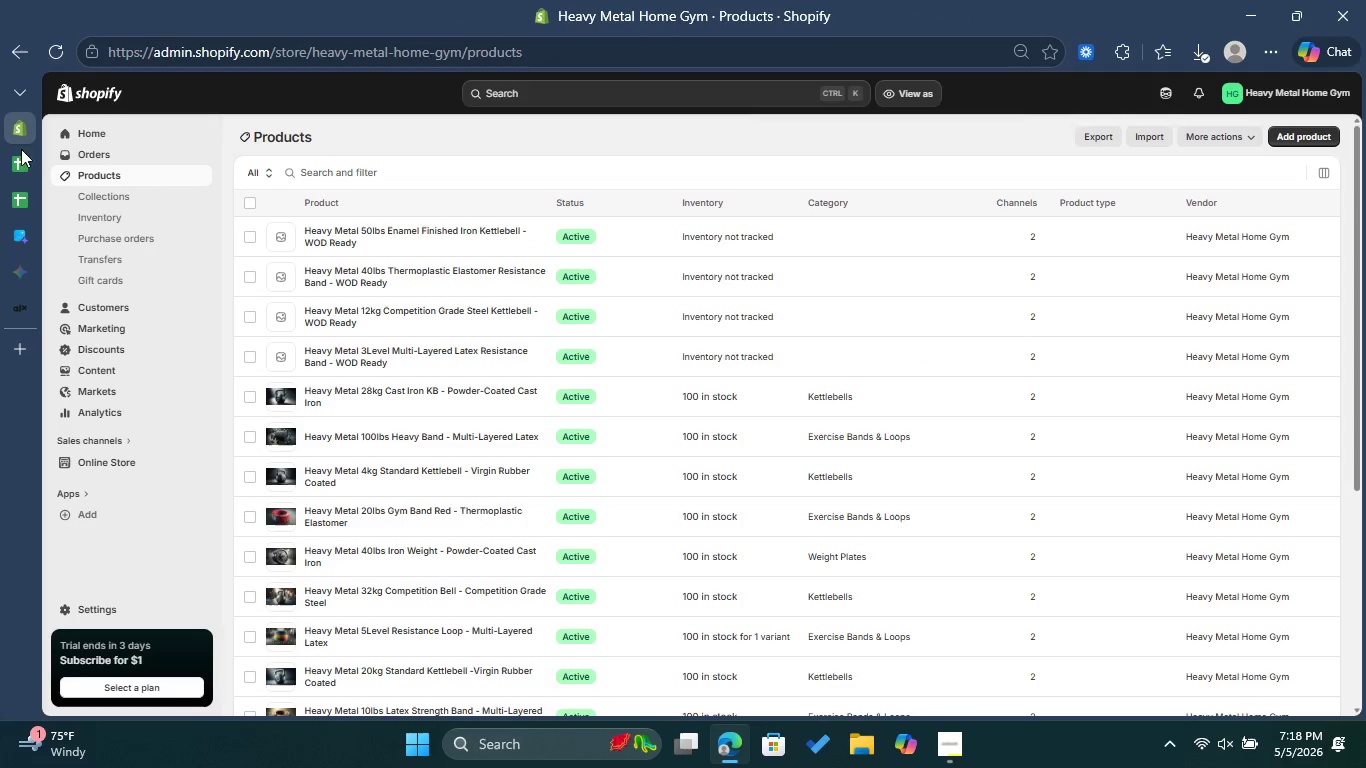 
left_click([23, 133])
 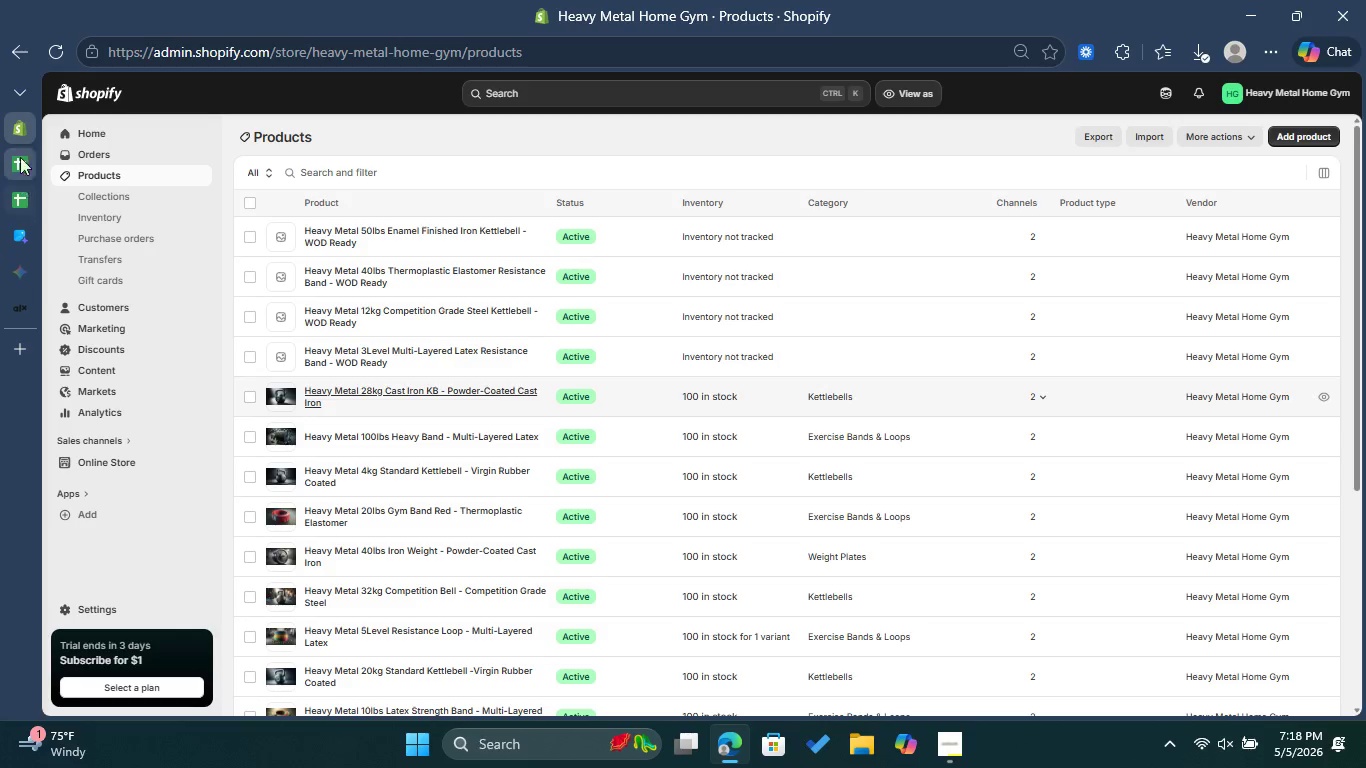 
left_click([20, 161])
 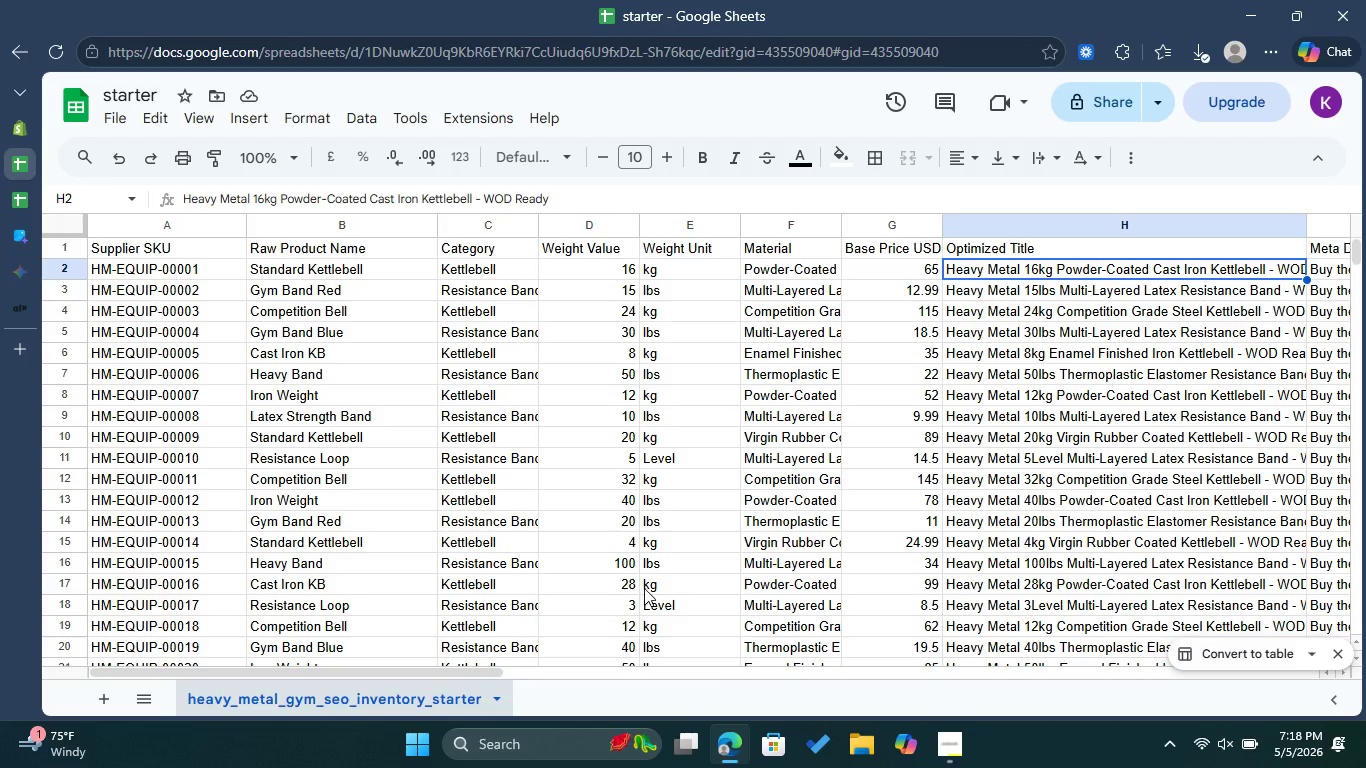 
wait(6.22)
 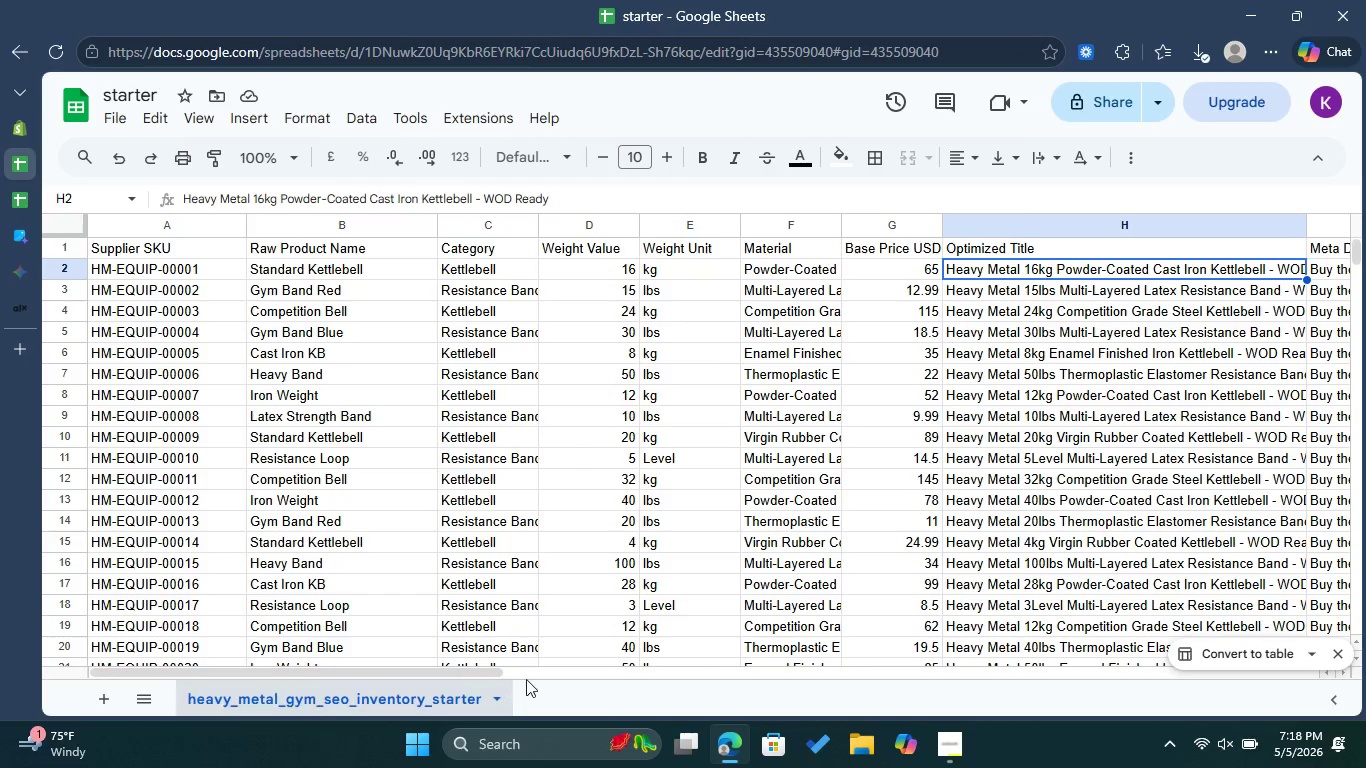 
mouse_move([641, 583])
 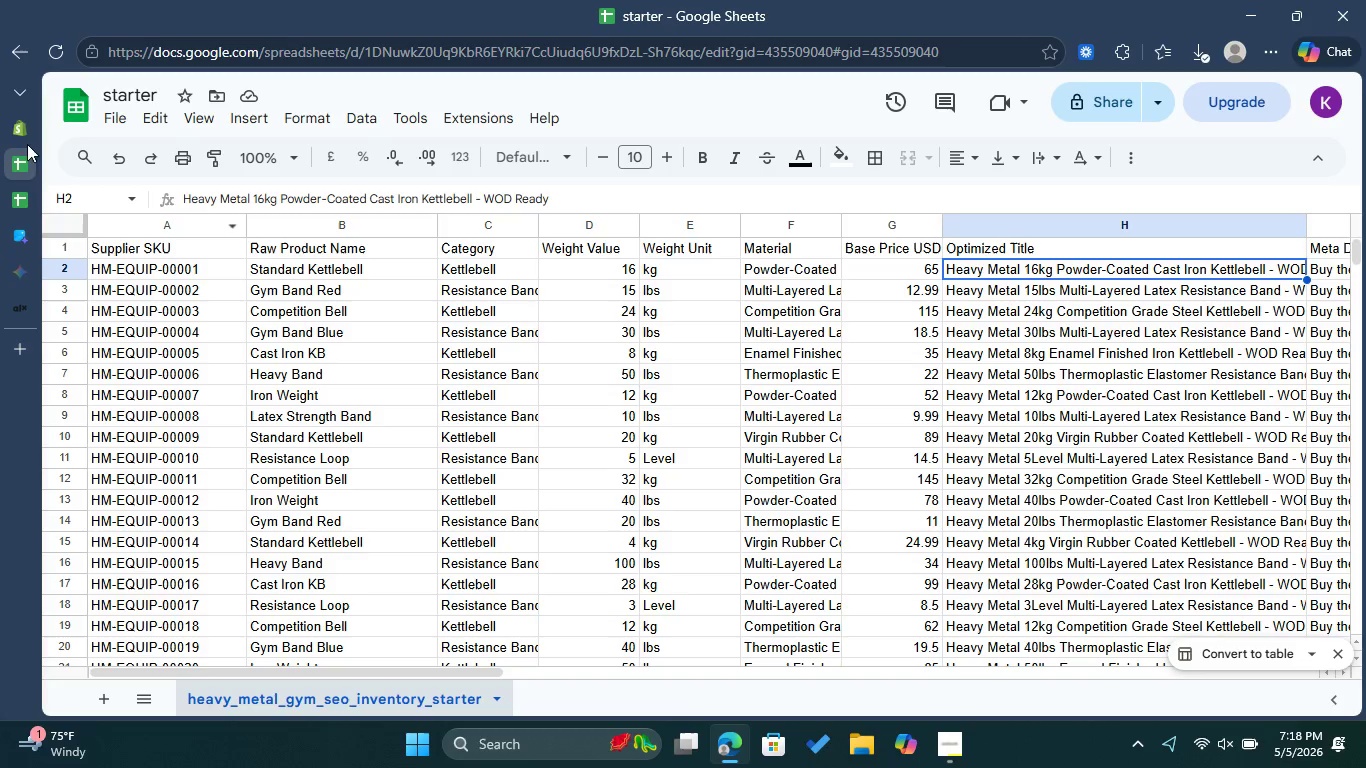 